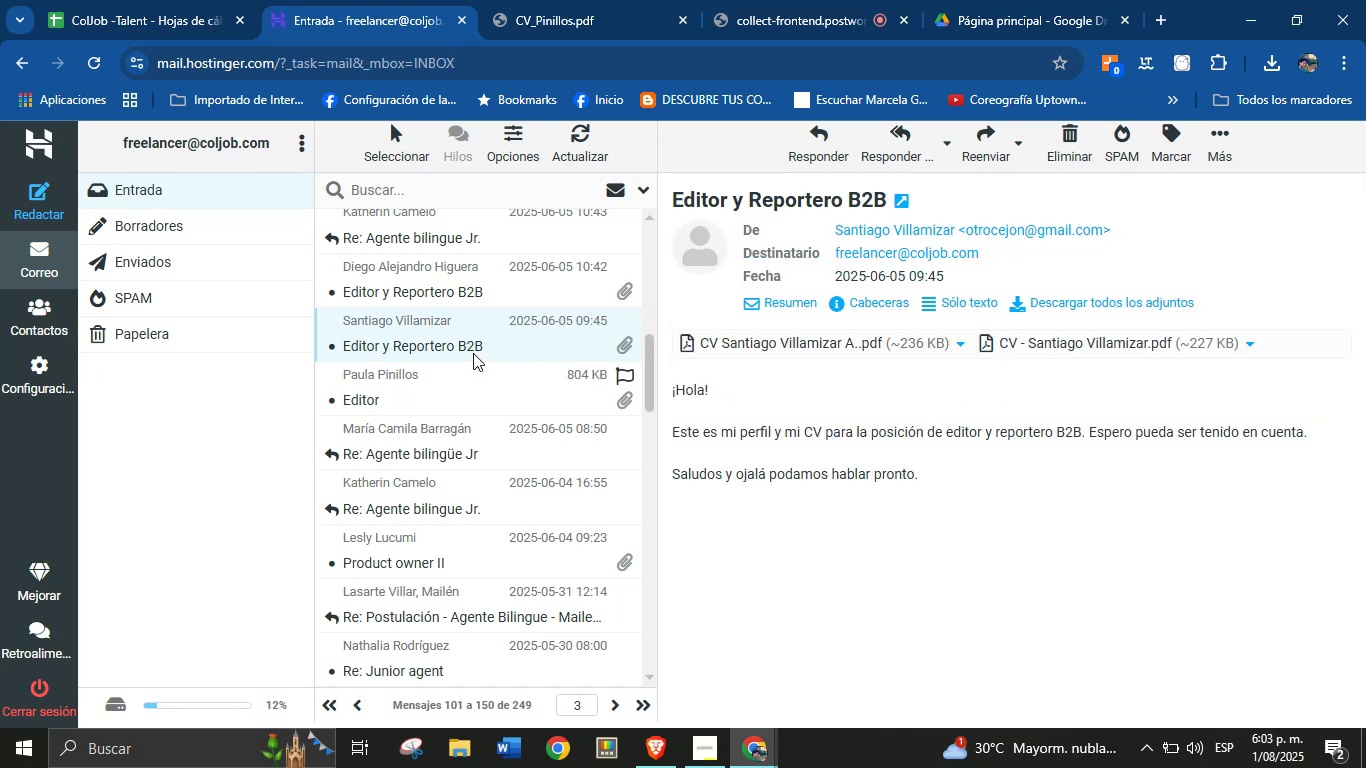 
left_click([166, 0])
 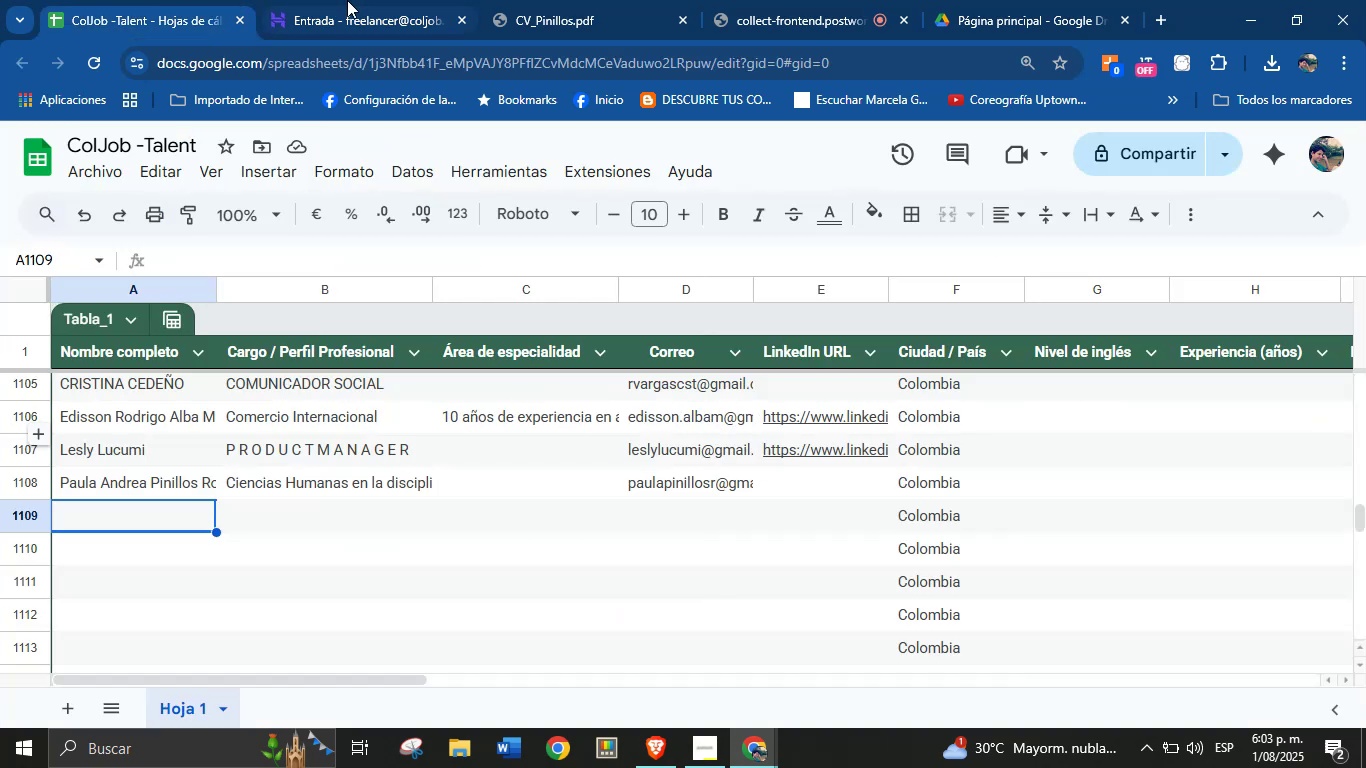 
left_click([358, 0])
 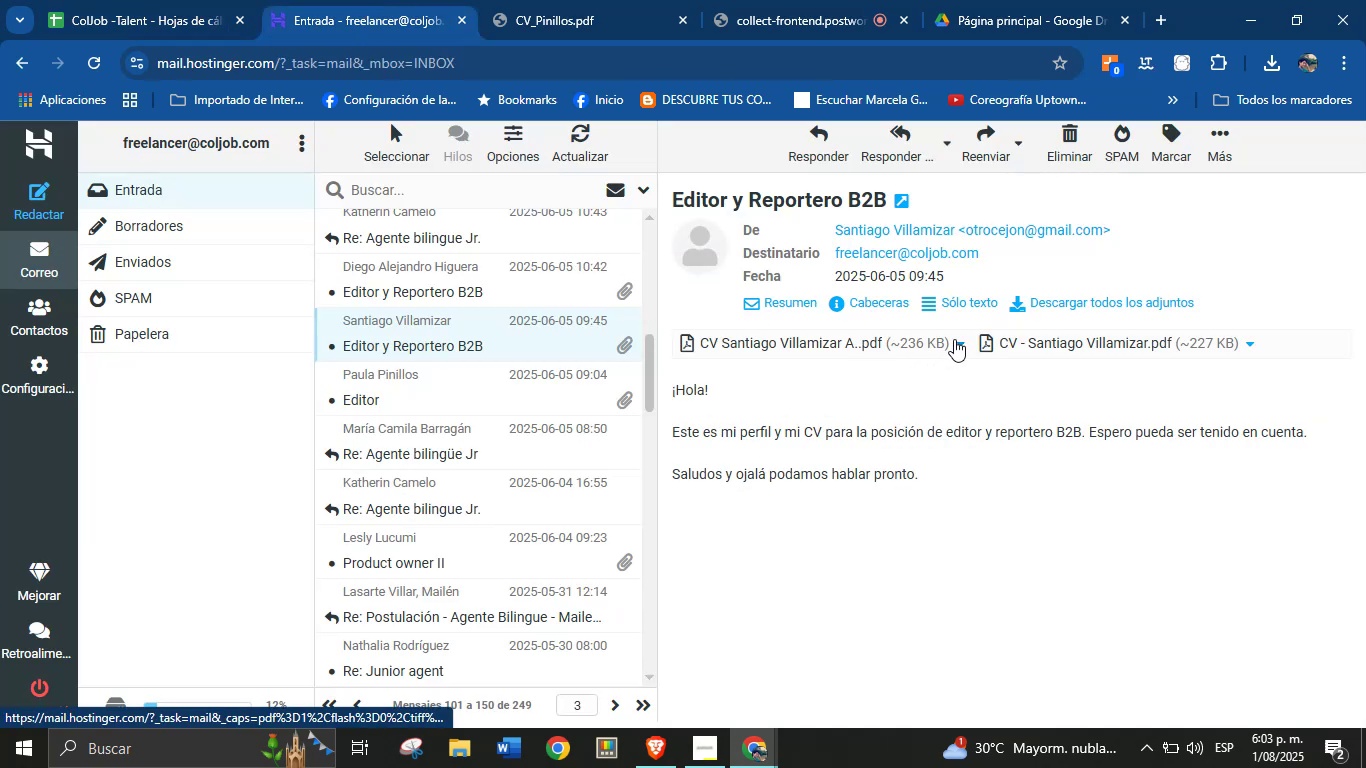 
left_click([1031, 368])
 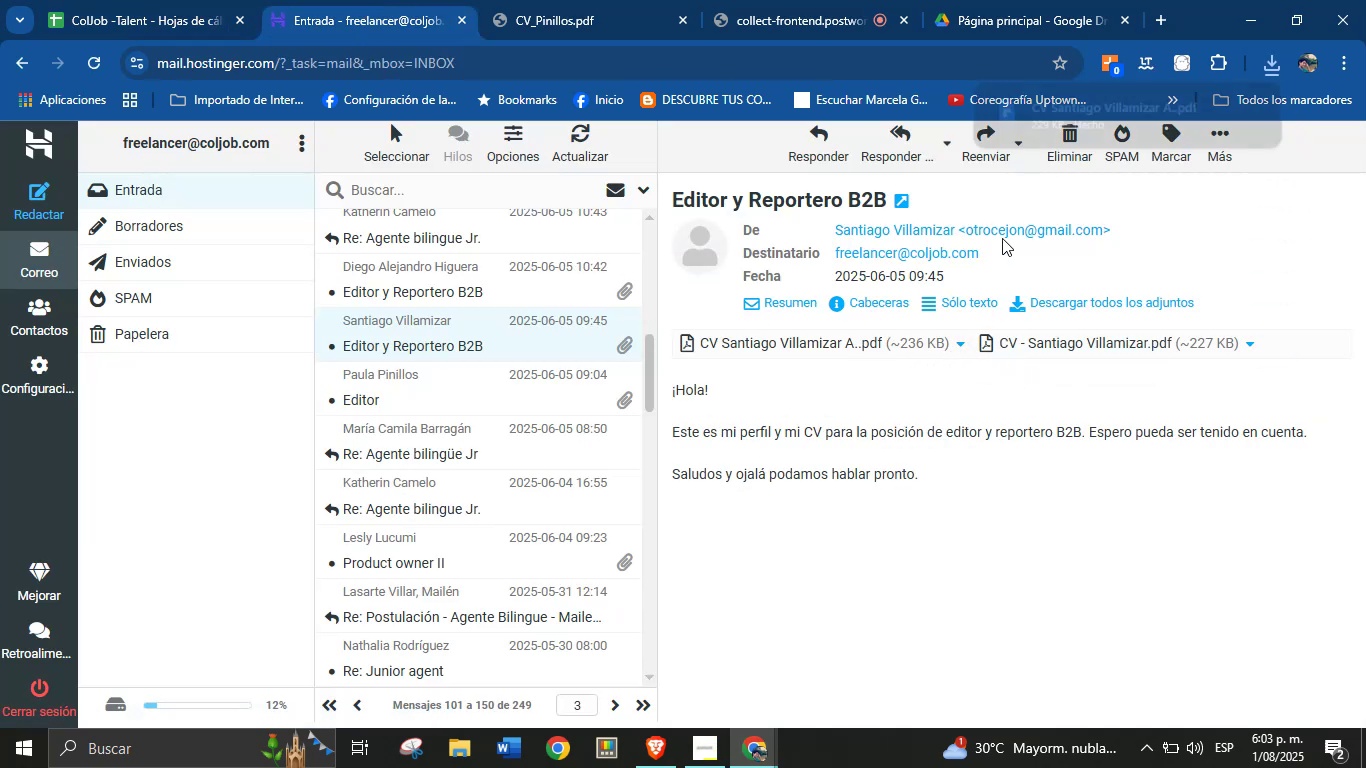 
left_click([1058, 112])
 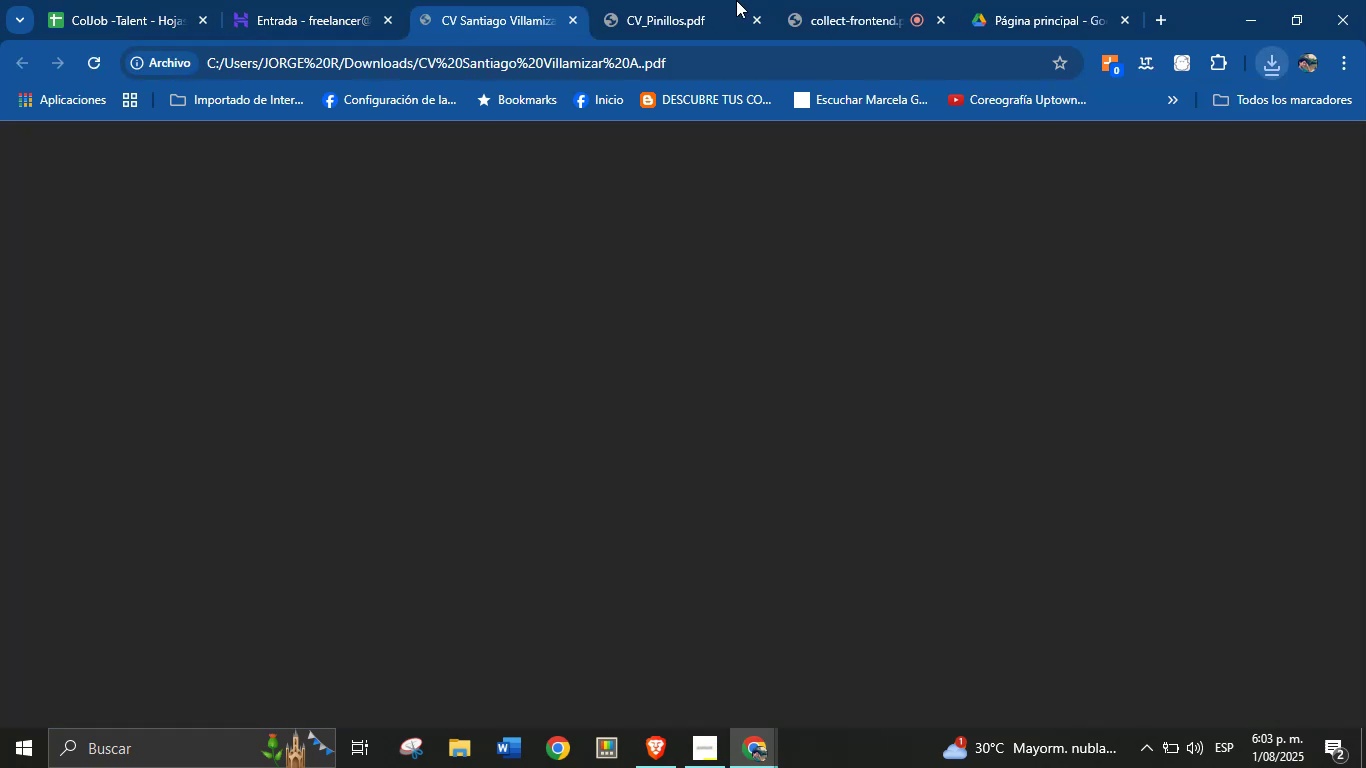 
left_click([718, 0])
 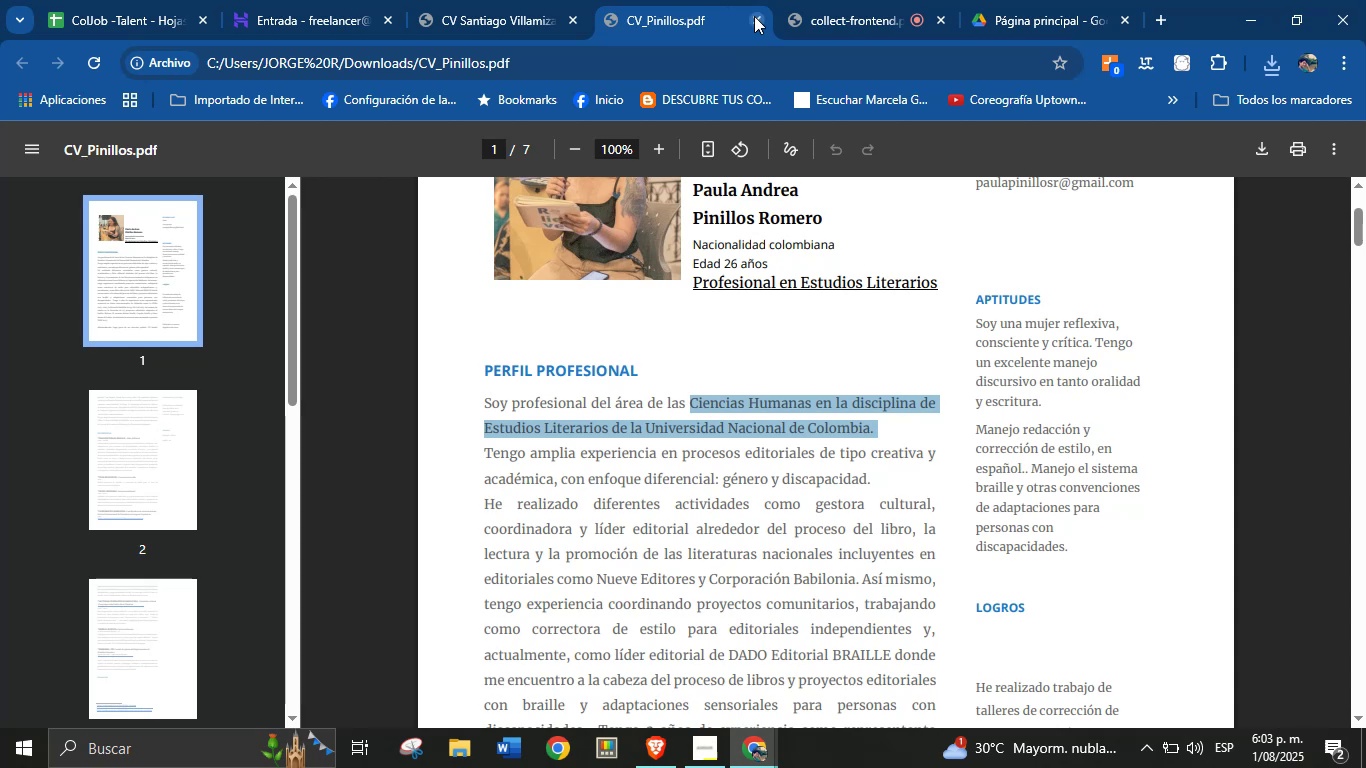 
left_click([757, 16])
 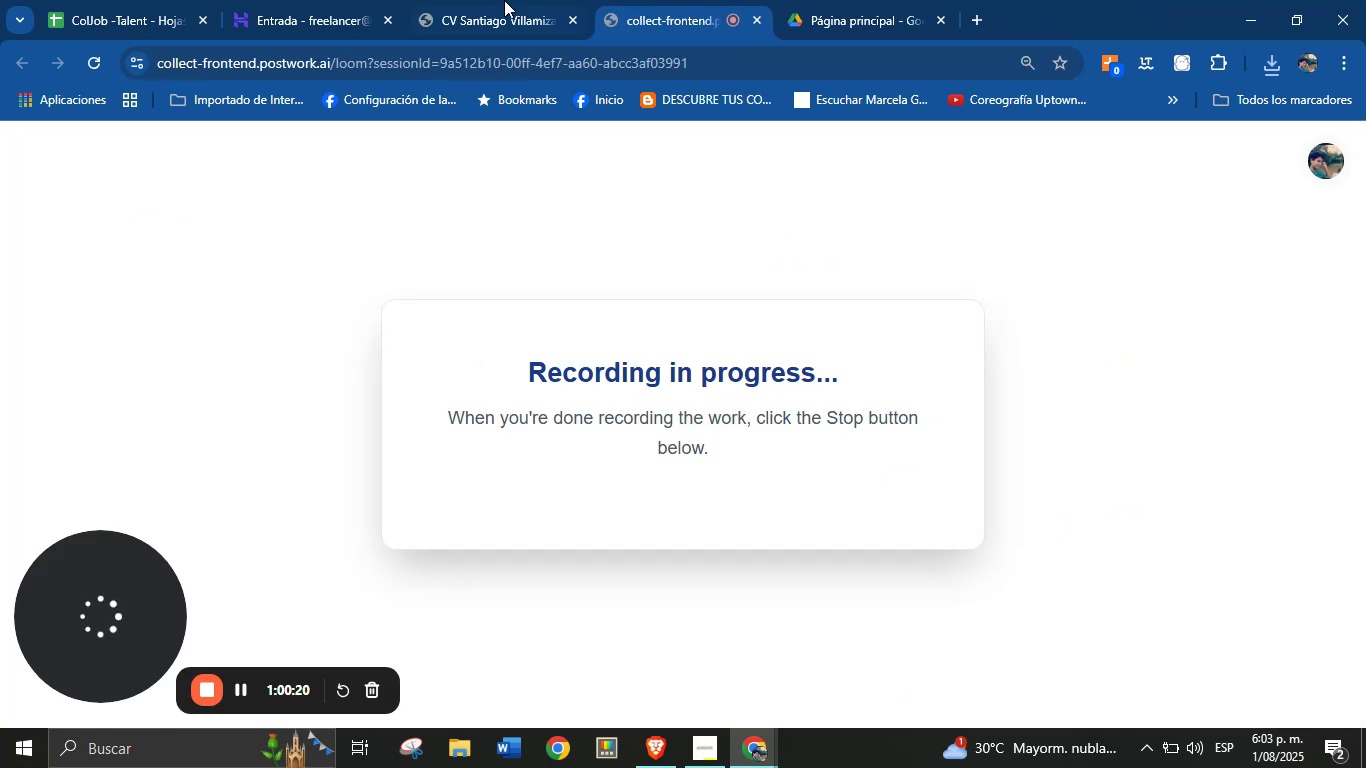 
double_click([495, 0])
 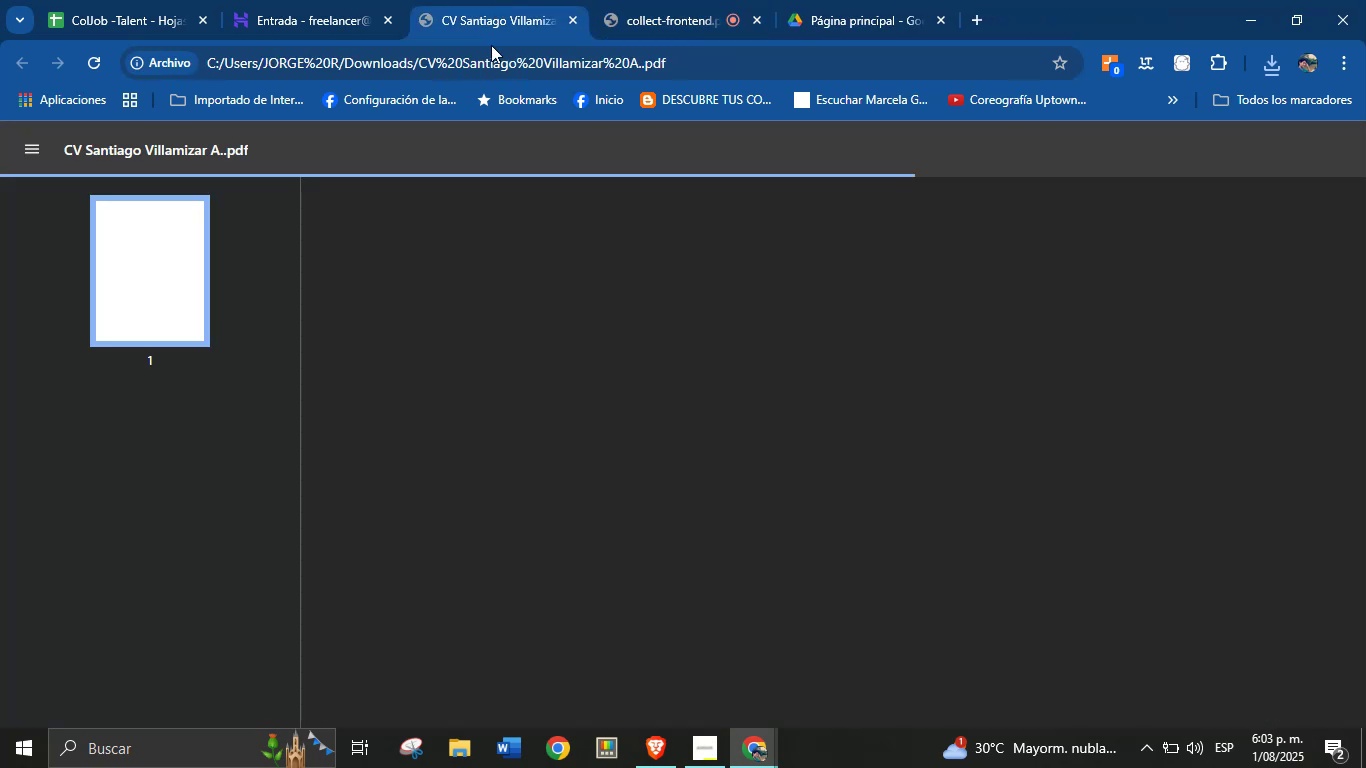 
mouse_move([477, 131])
 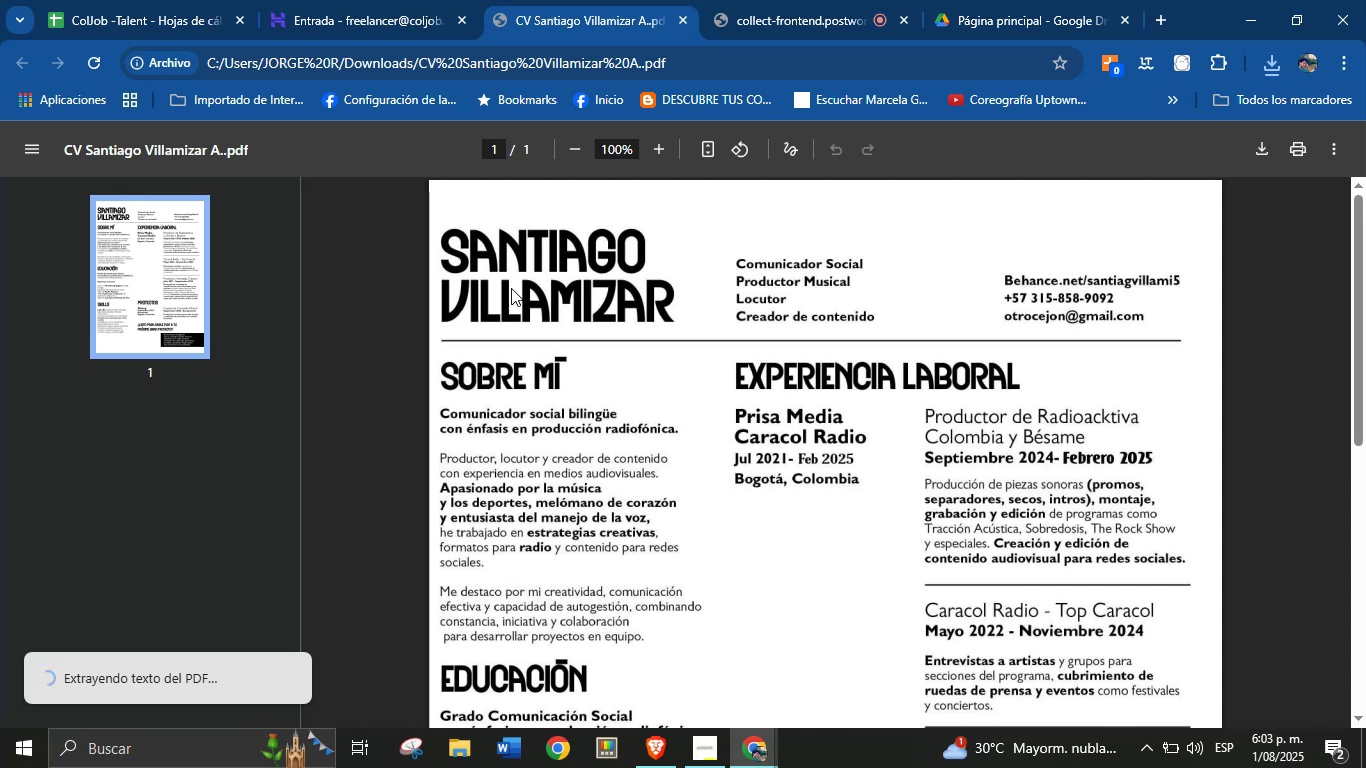 
wait(13.46)
 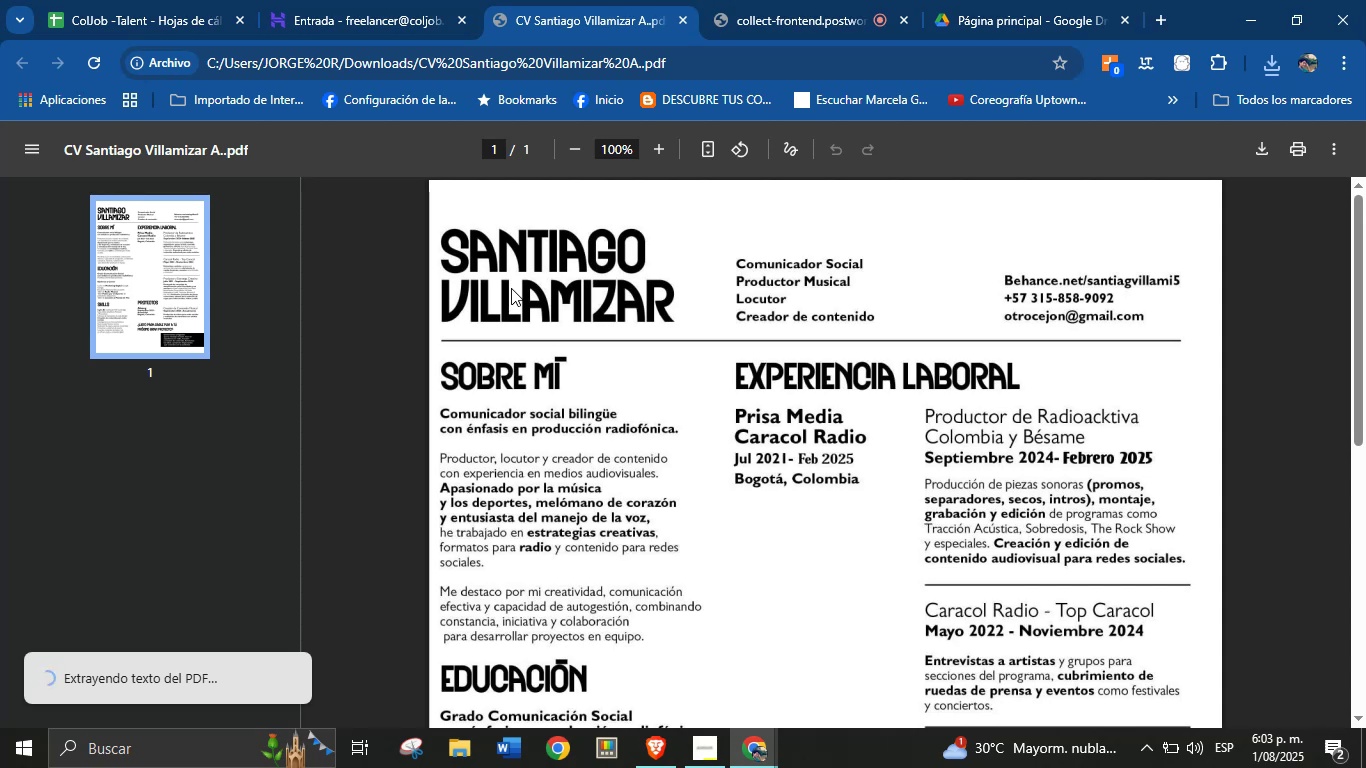 
left_click([402, 0])
 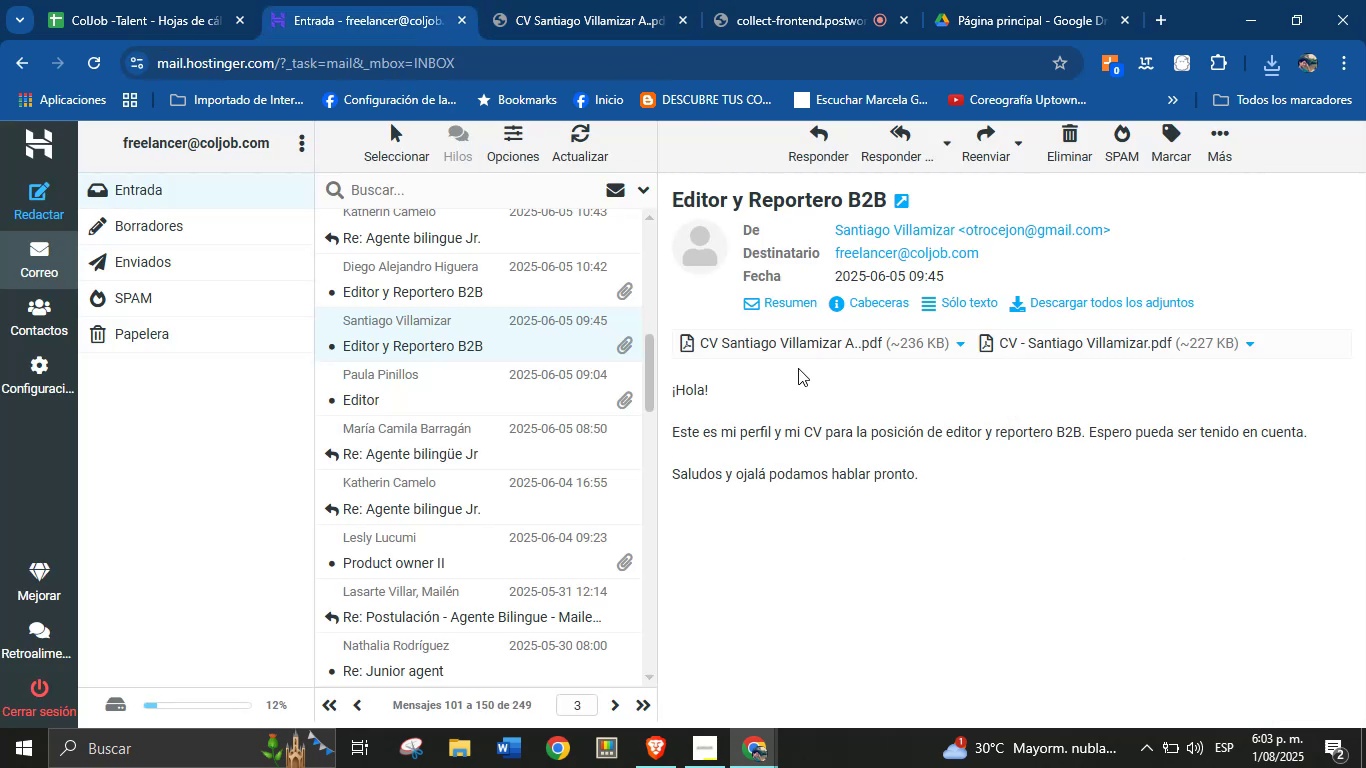 
left_click([525, 0])
 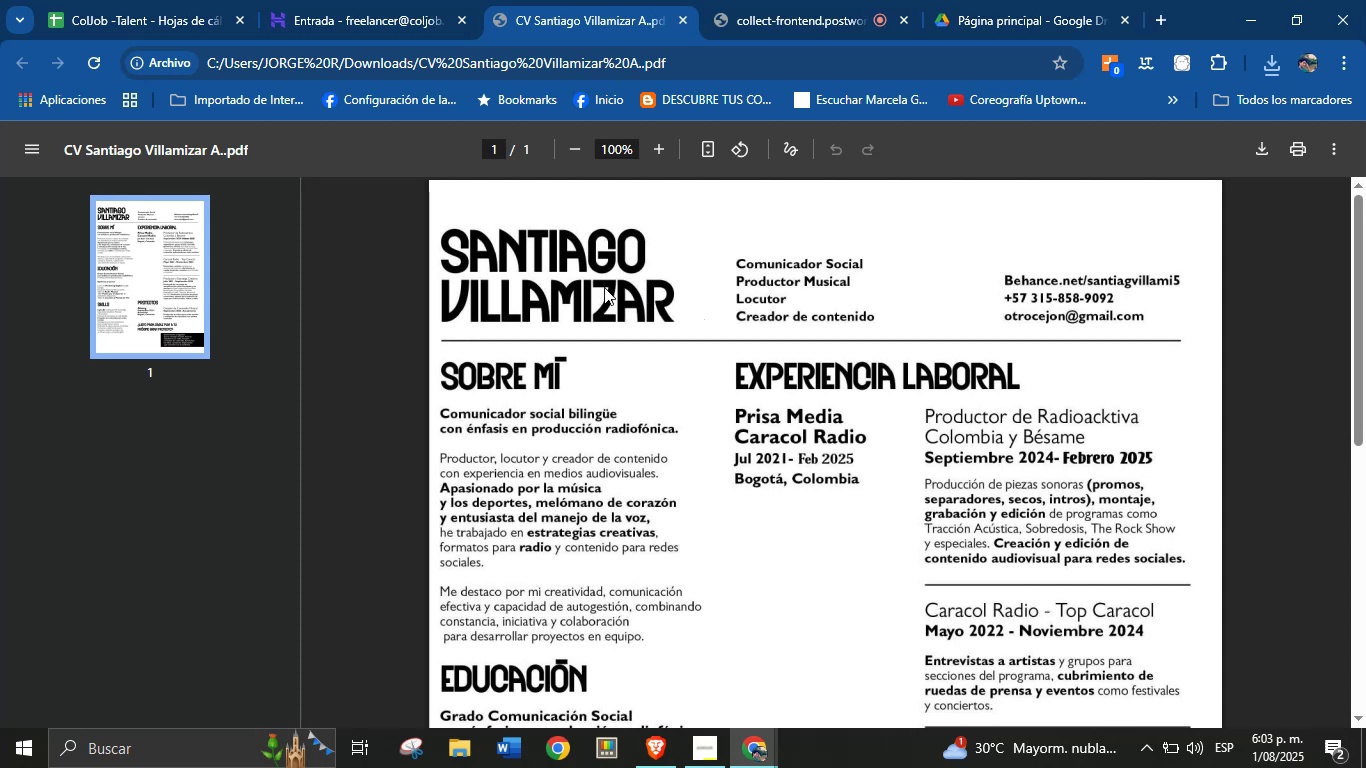 
left_click([171, 0])
 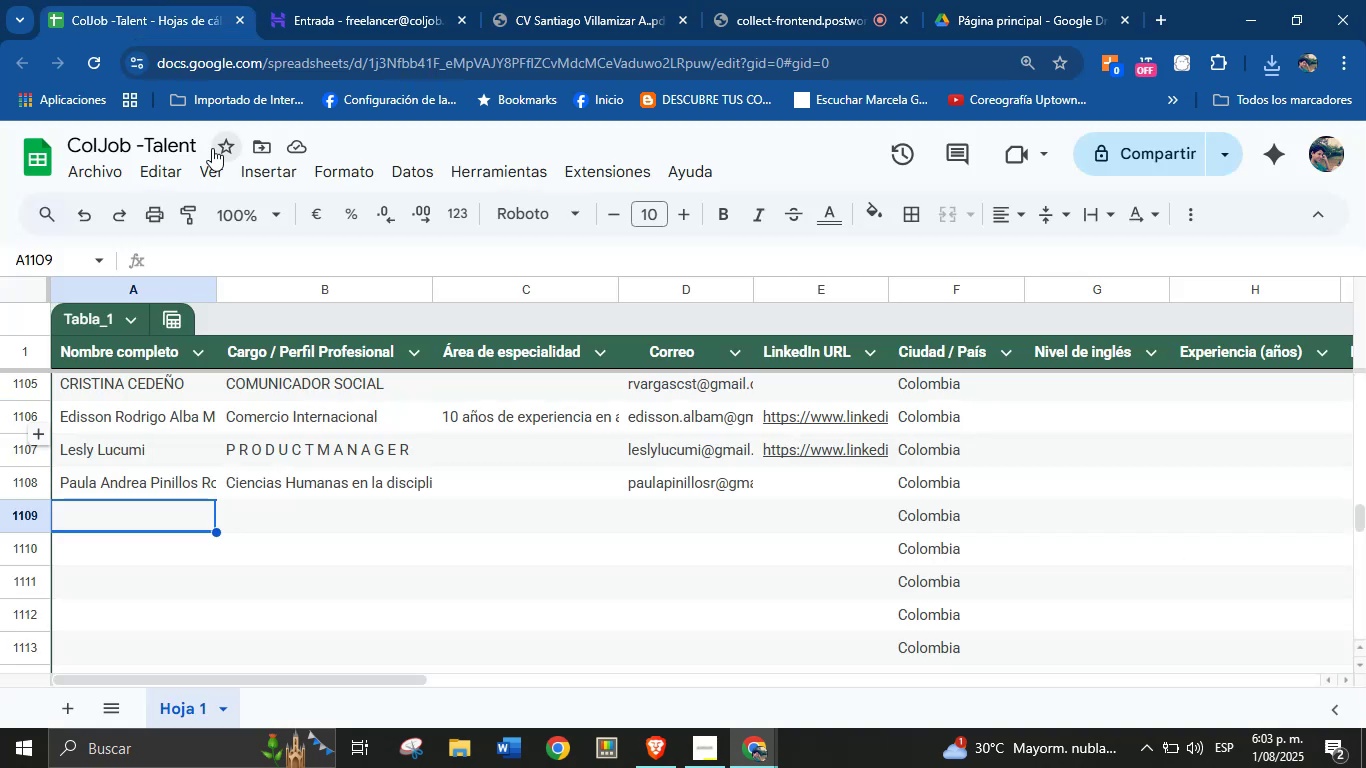 
type(Santiago Villamizae)
key(Backspace)
type(r)
key(Tab)
 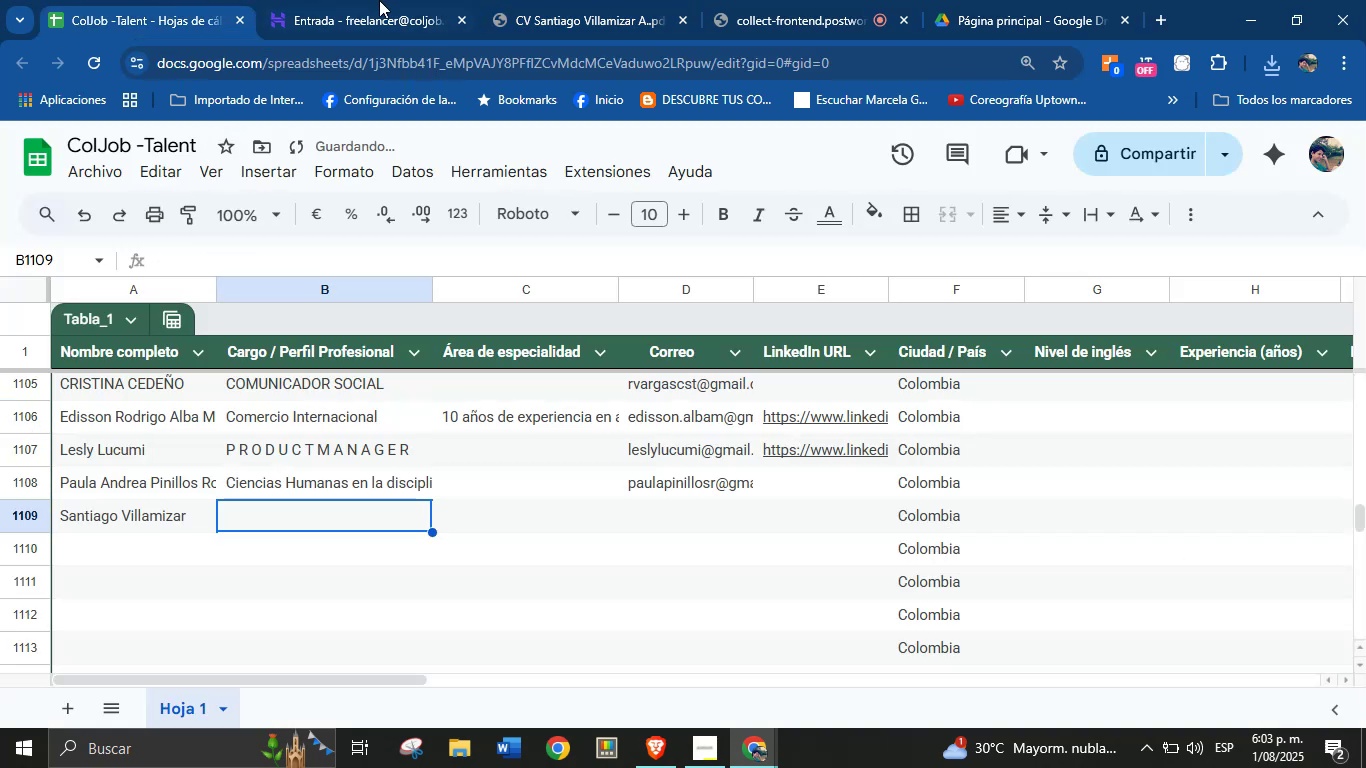 
left_click([577, 0])
 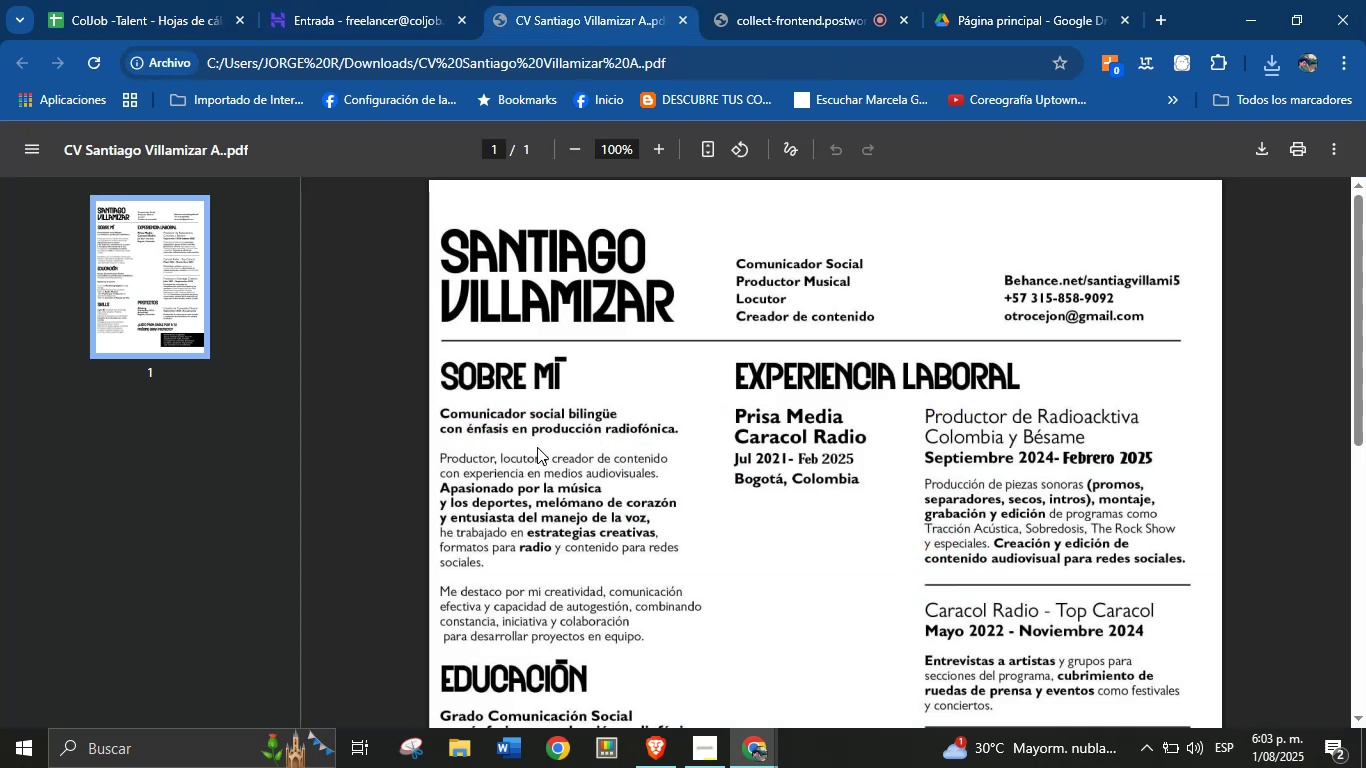 
wait(5.31)
 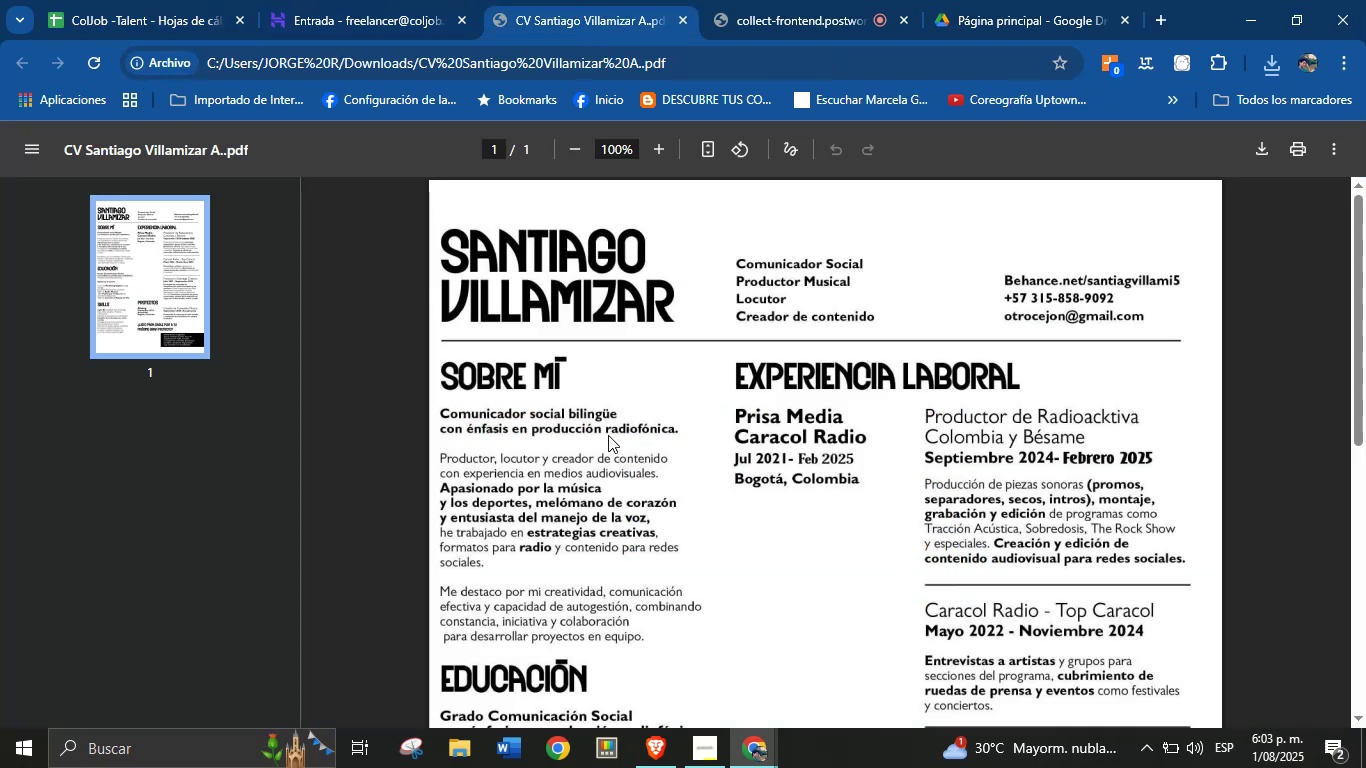 
left_click([191, 0])
 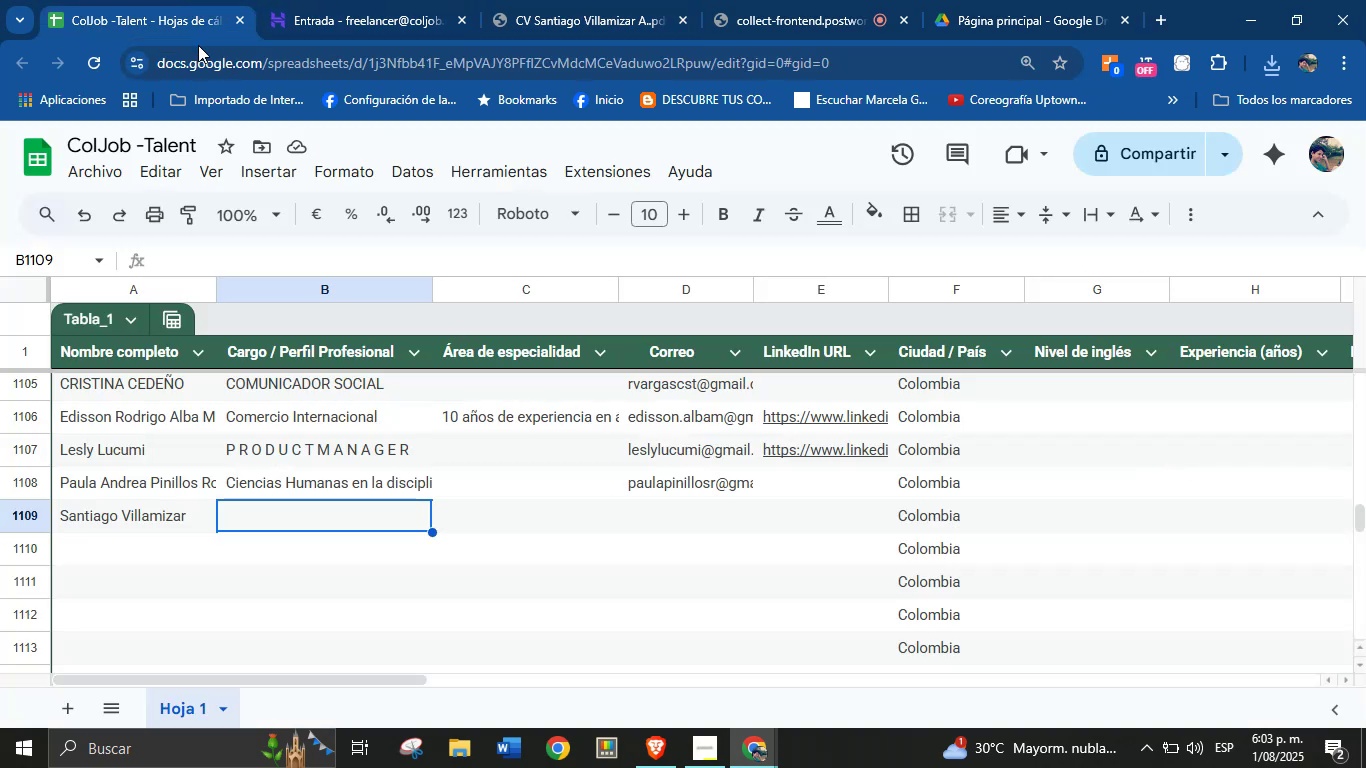 
type(Comunicador Social)
key(Tab)
 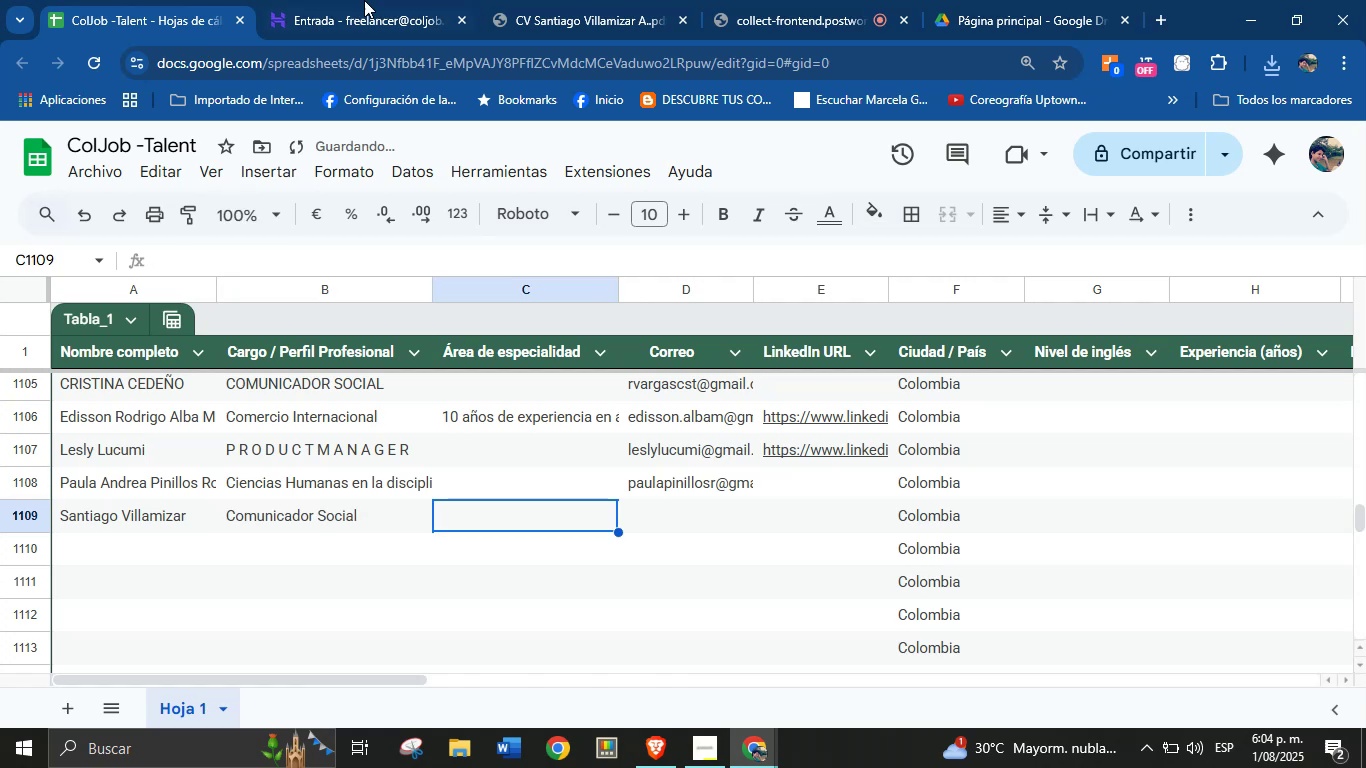 
left_click([574, 0])
 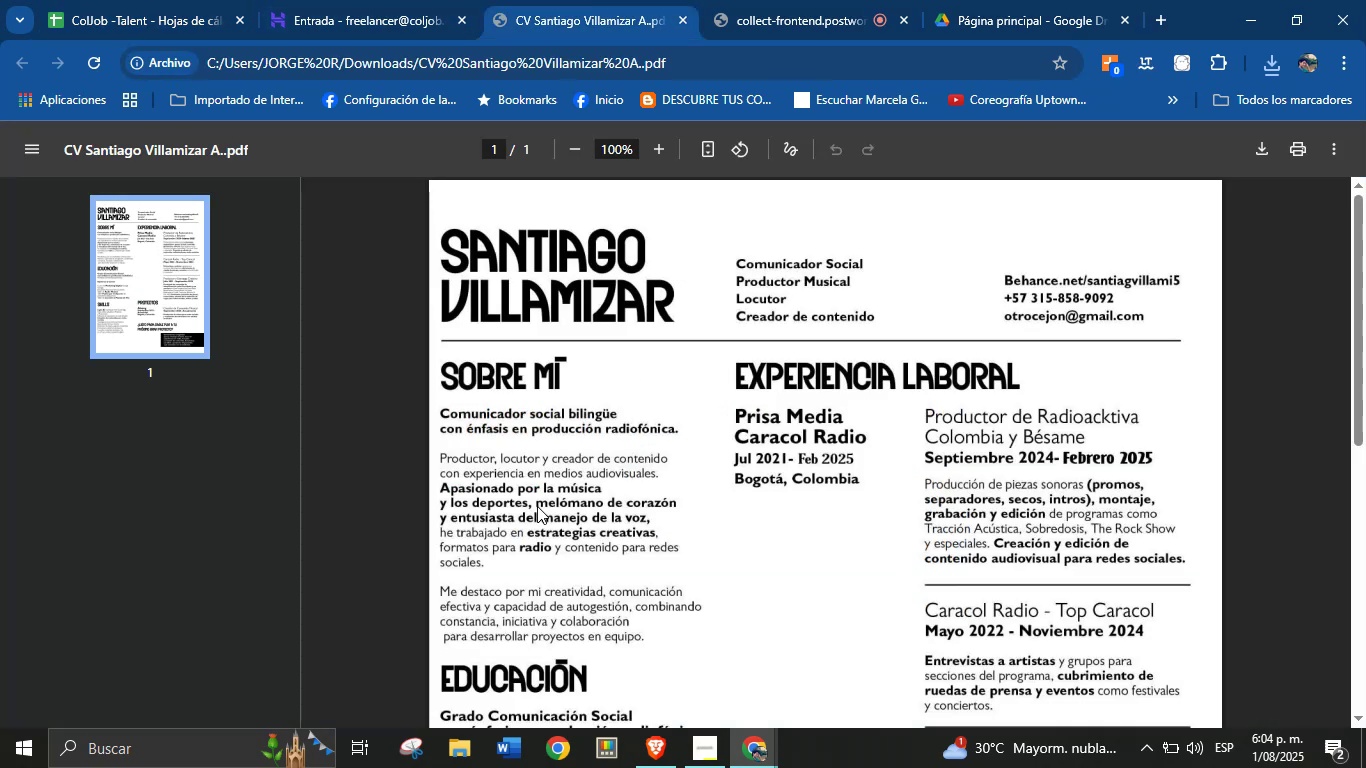 
scroll: coordinate [593, 468], scroll_direction: down, amount: 5.0
 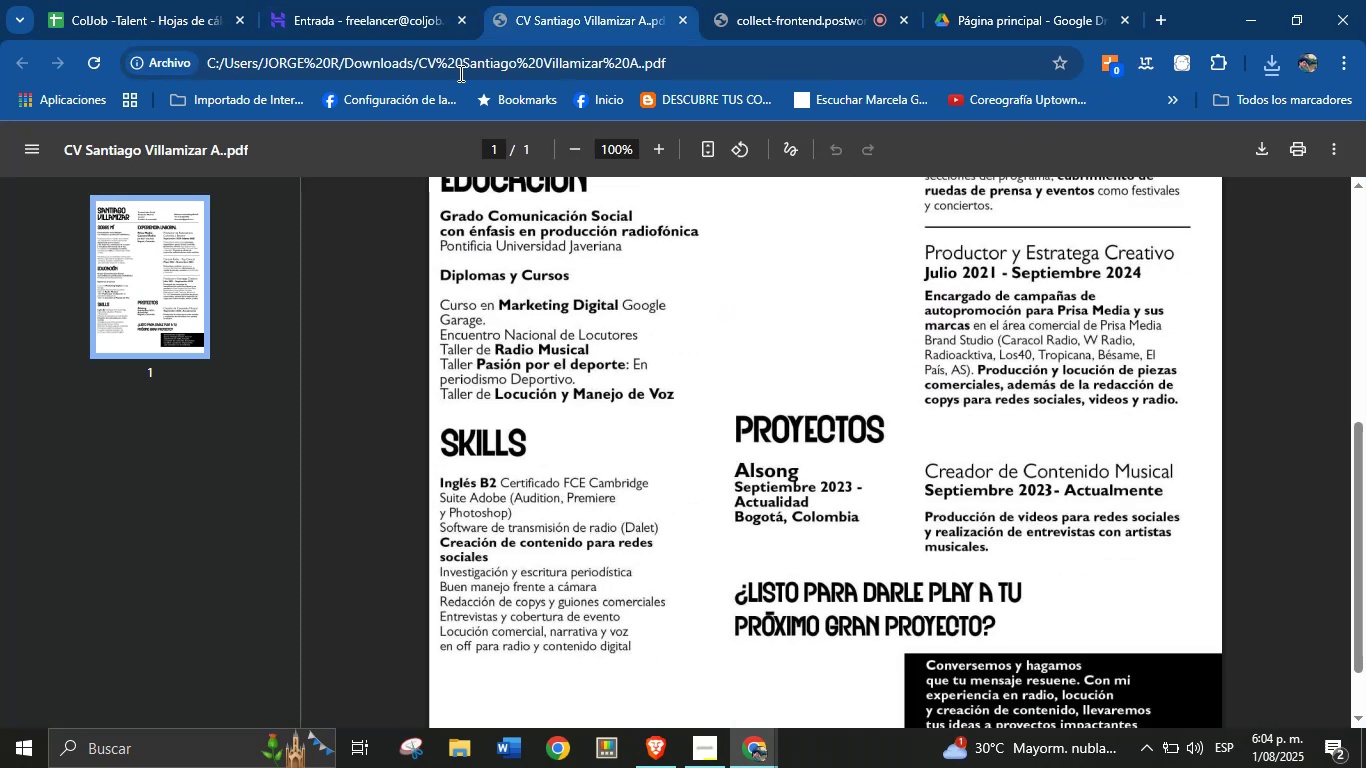 
left_click([158, 0])
 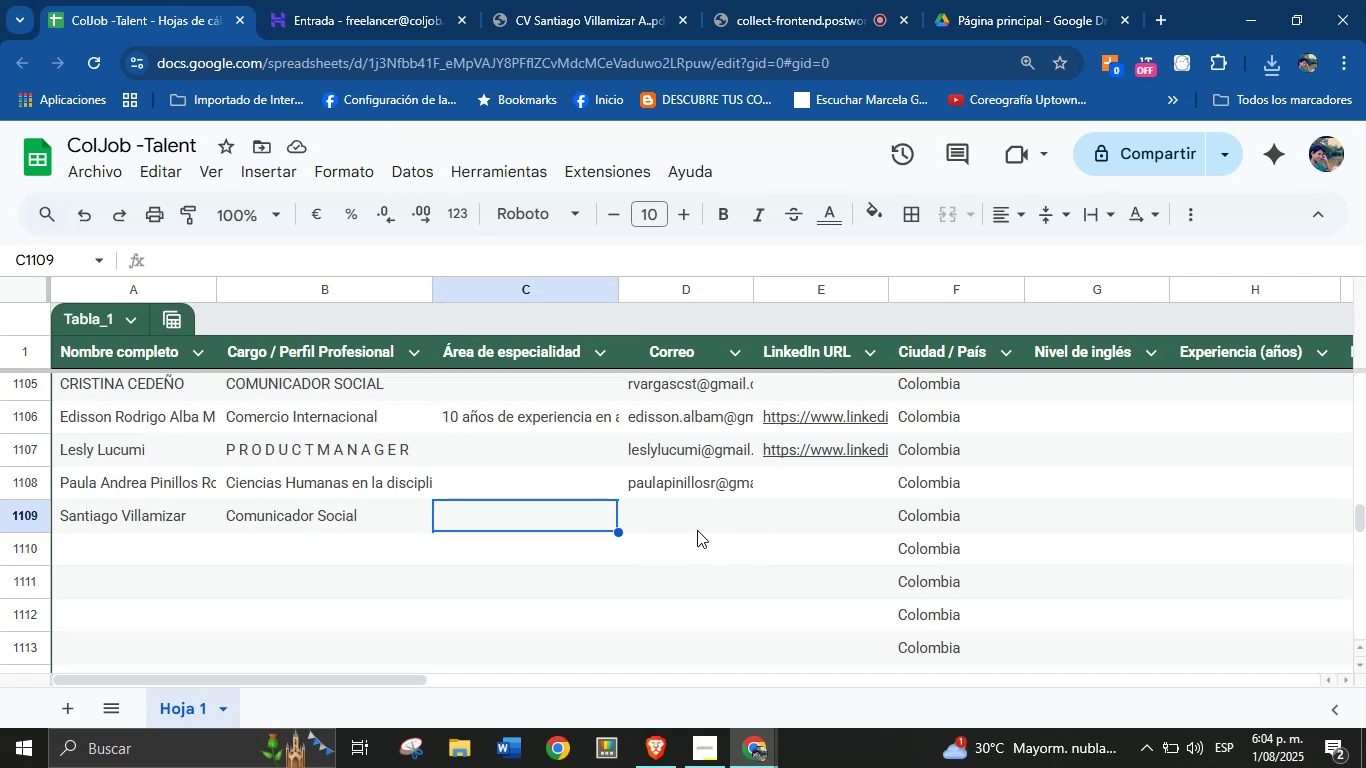 
left_click([697, 515])
 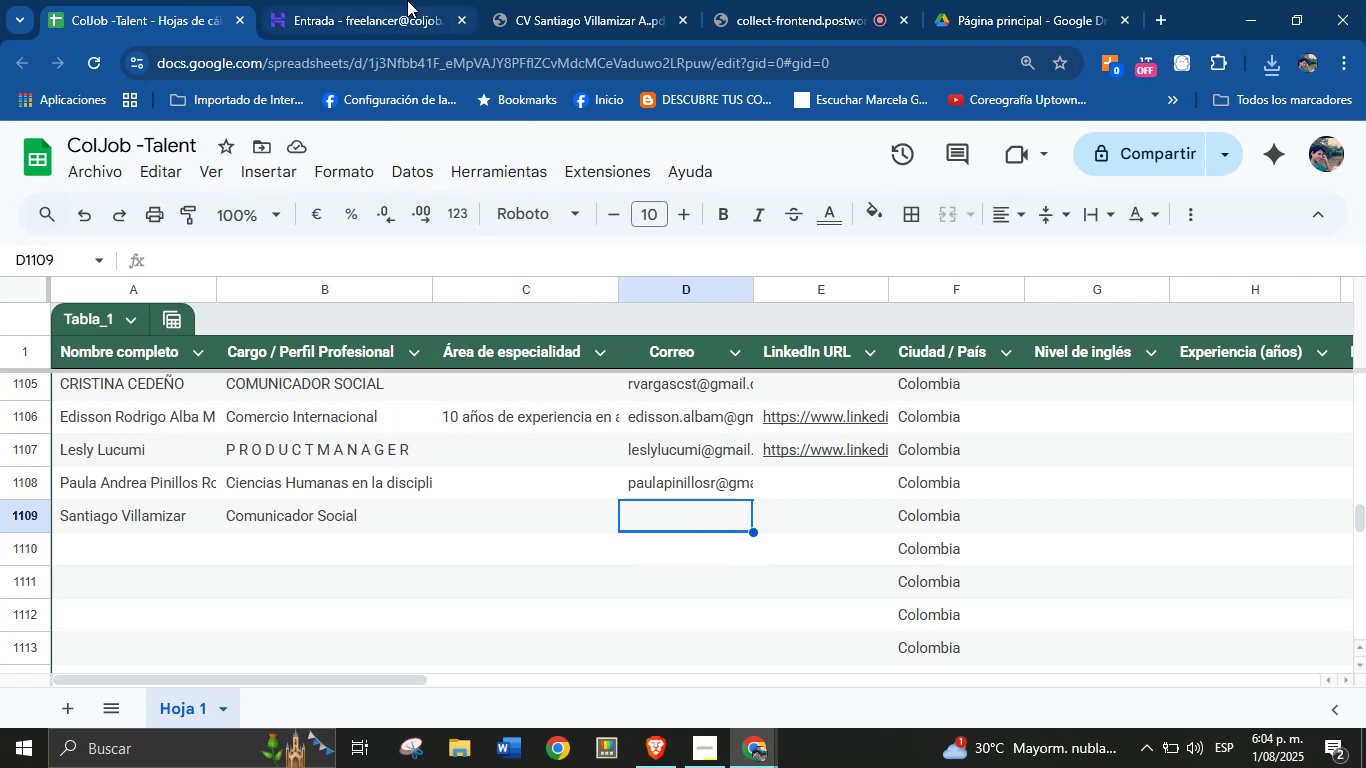 
left_click([399, 0])
 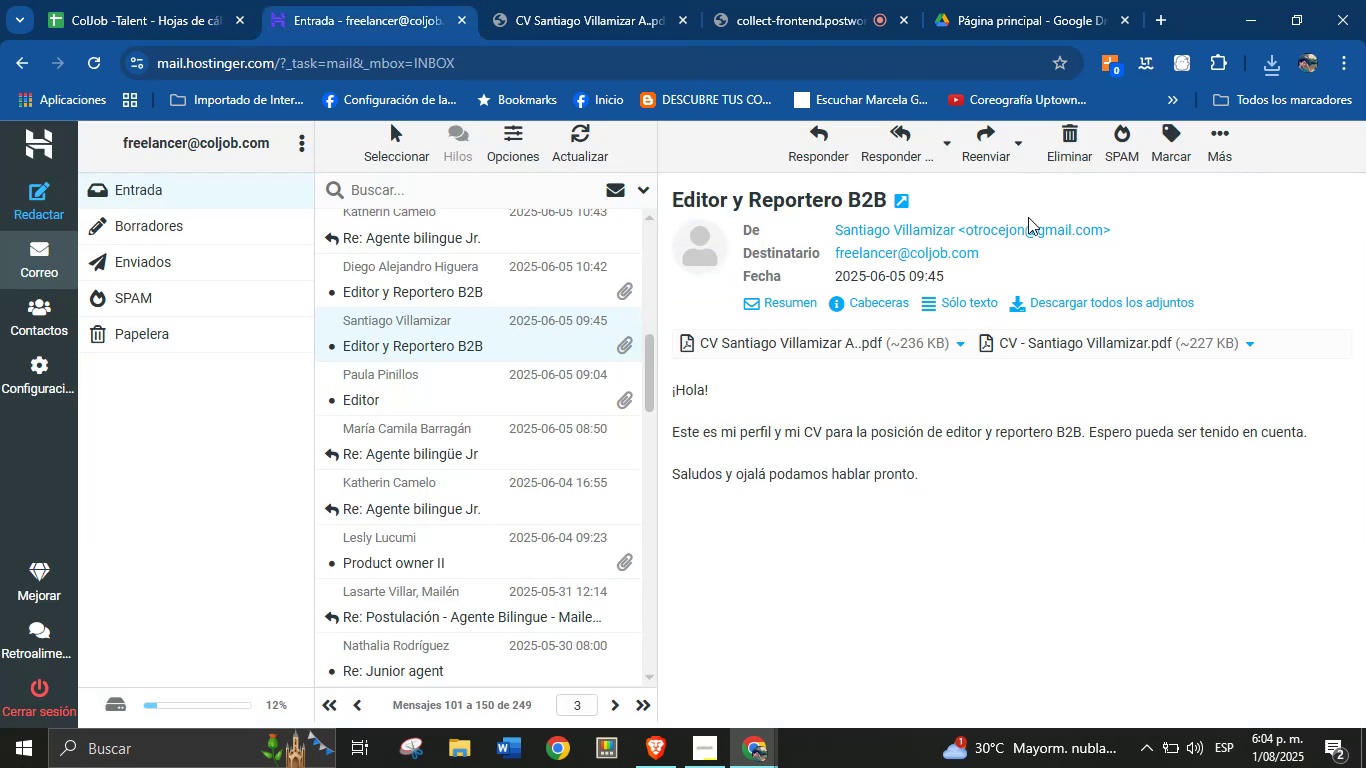 
right_click([1028, 225])
 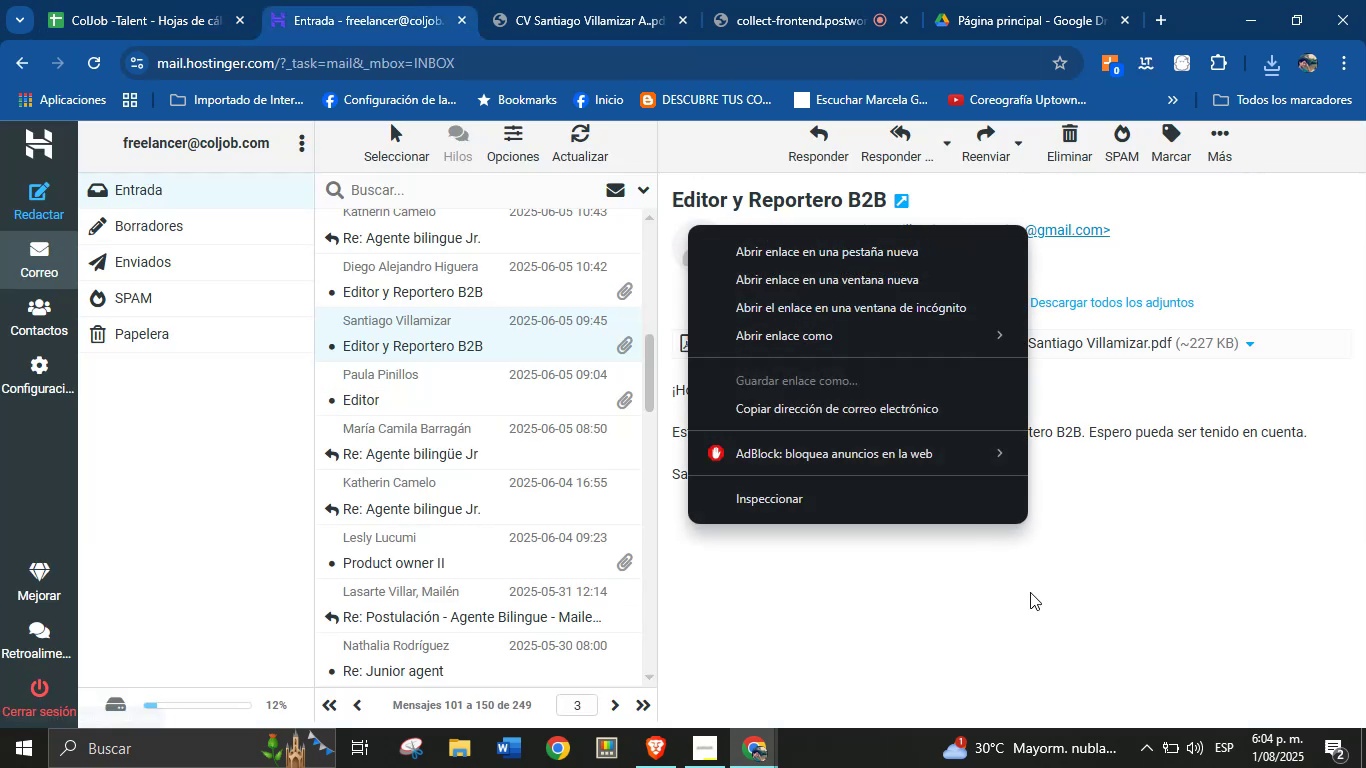 
left_click([1075, 626])
 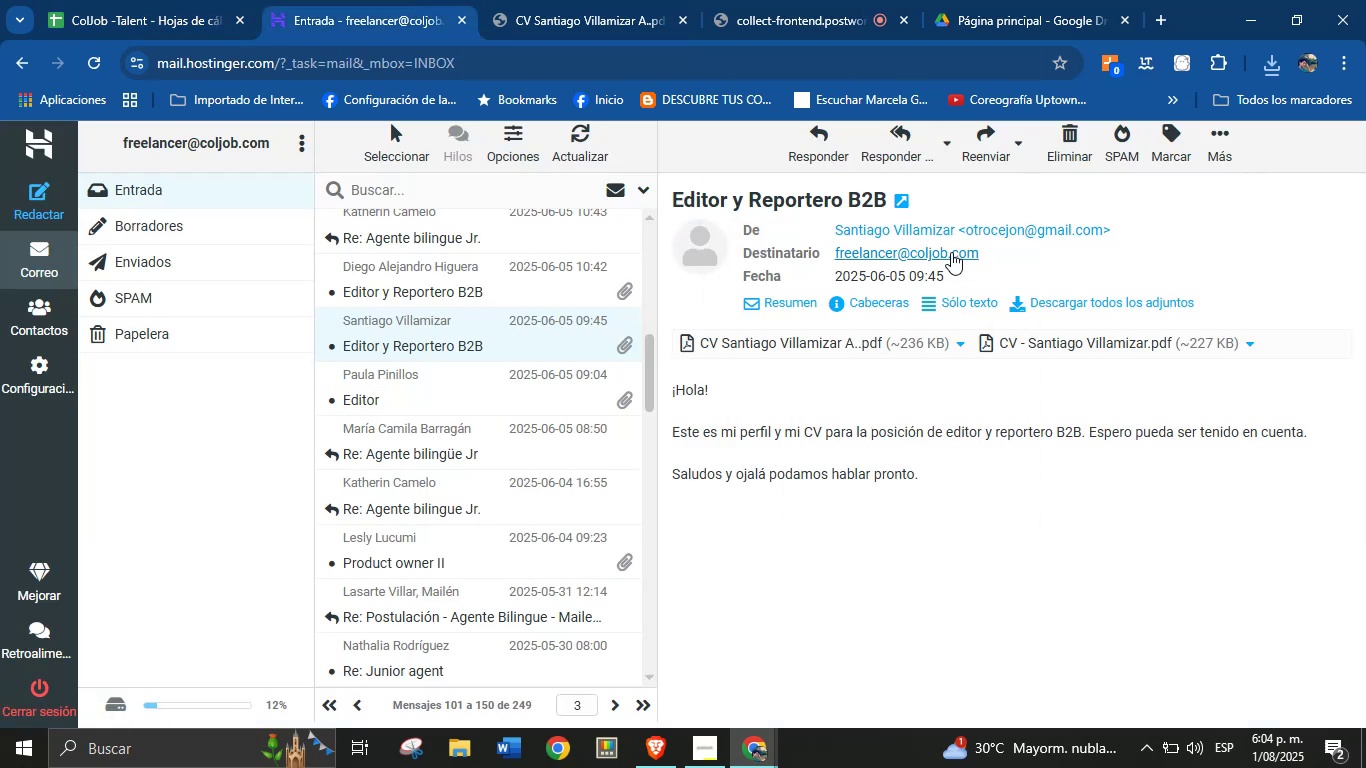 
right_click([951, 253])
 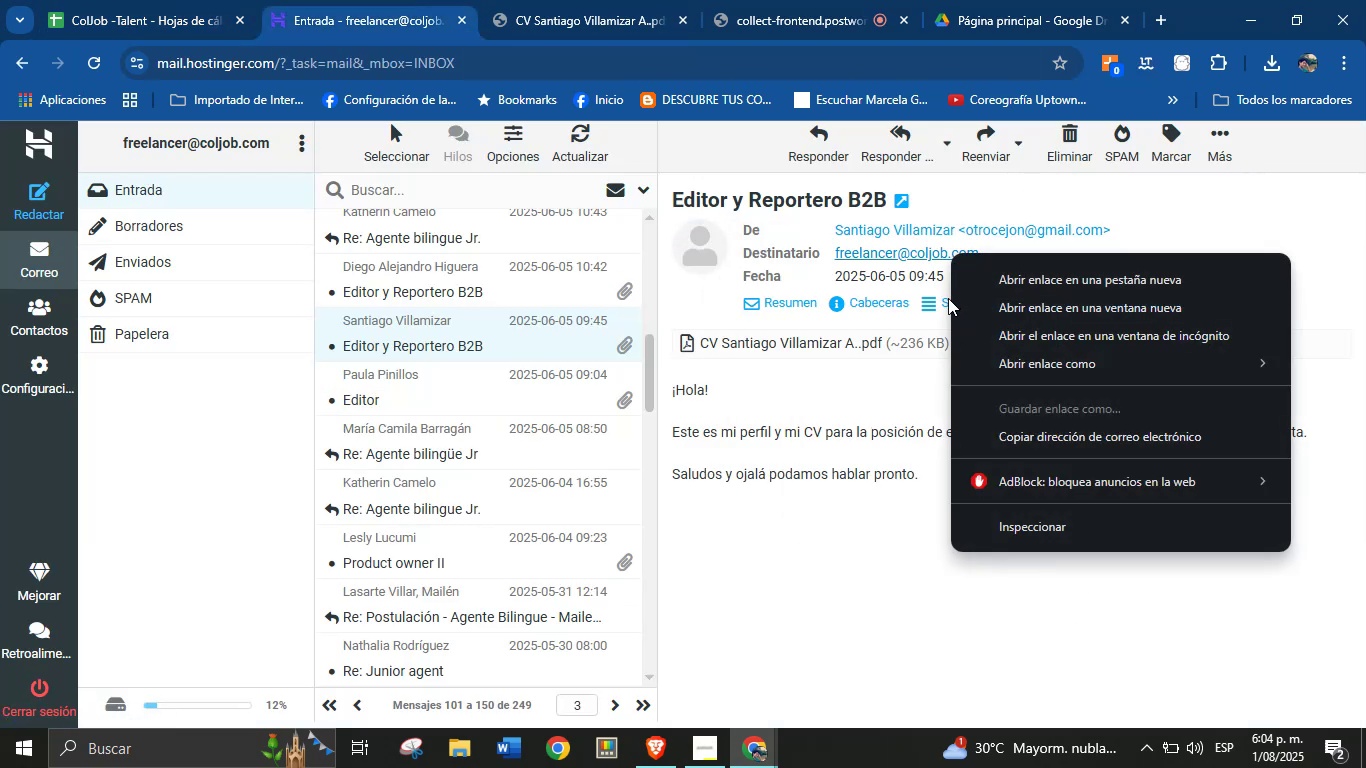 
left_click([889, 366])
 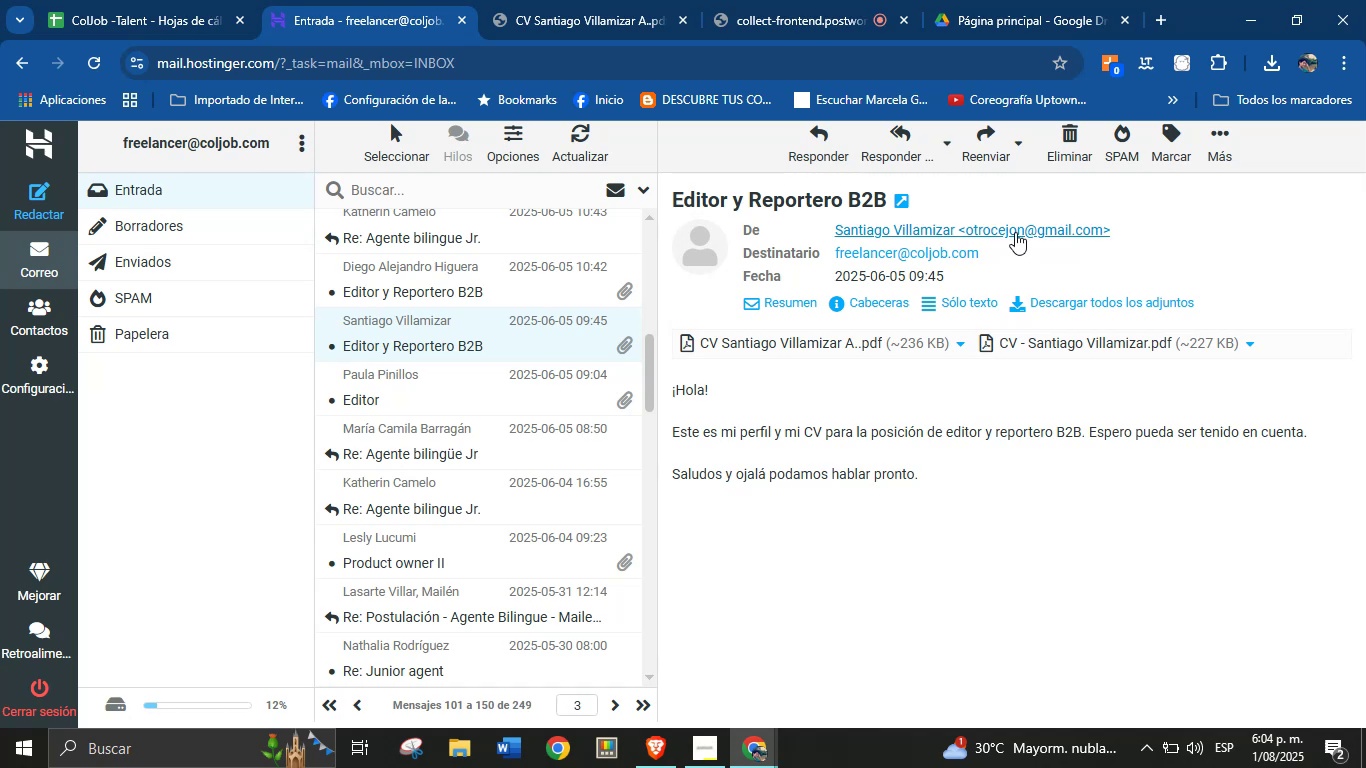 
right_click([1017, 230])
 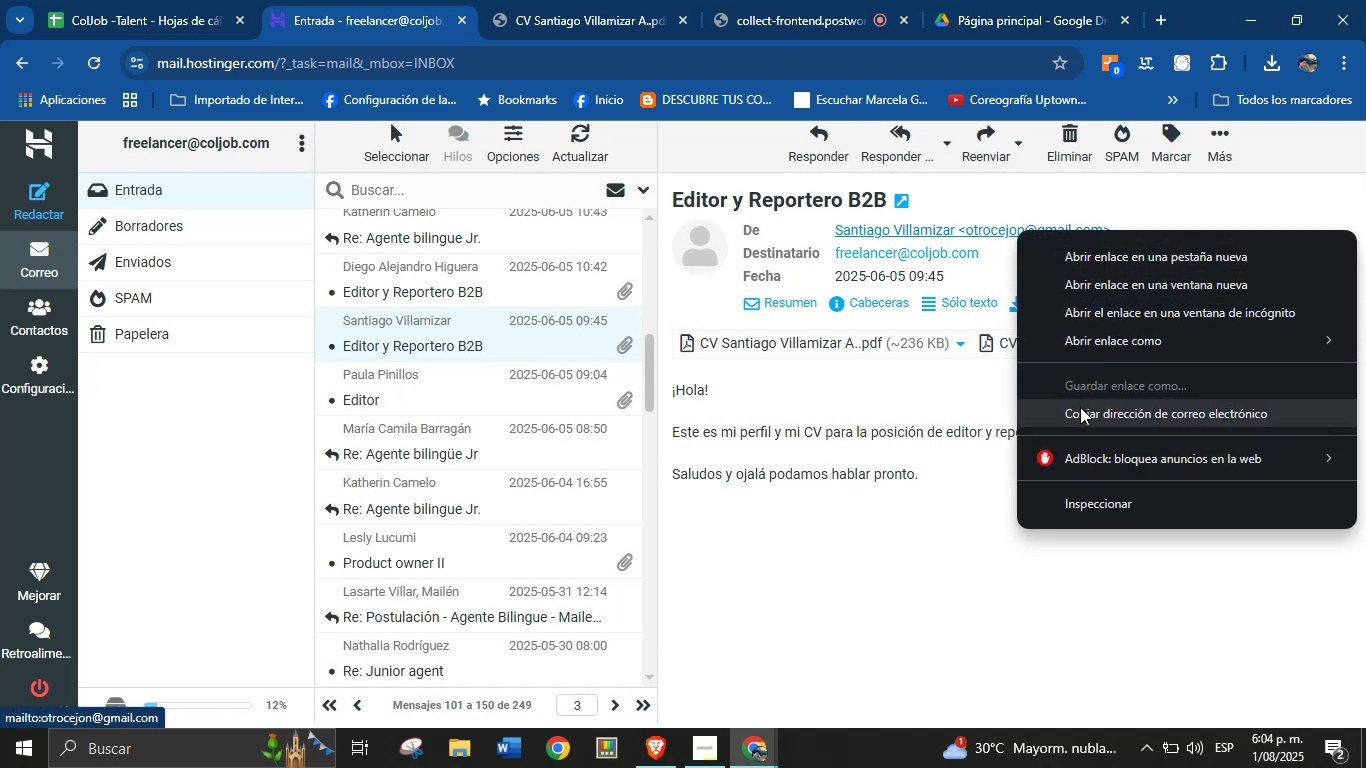 
left_click([1082, 414])
 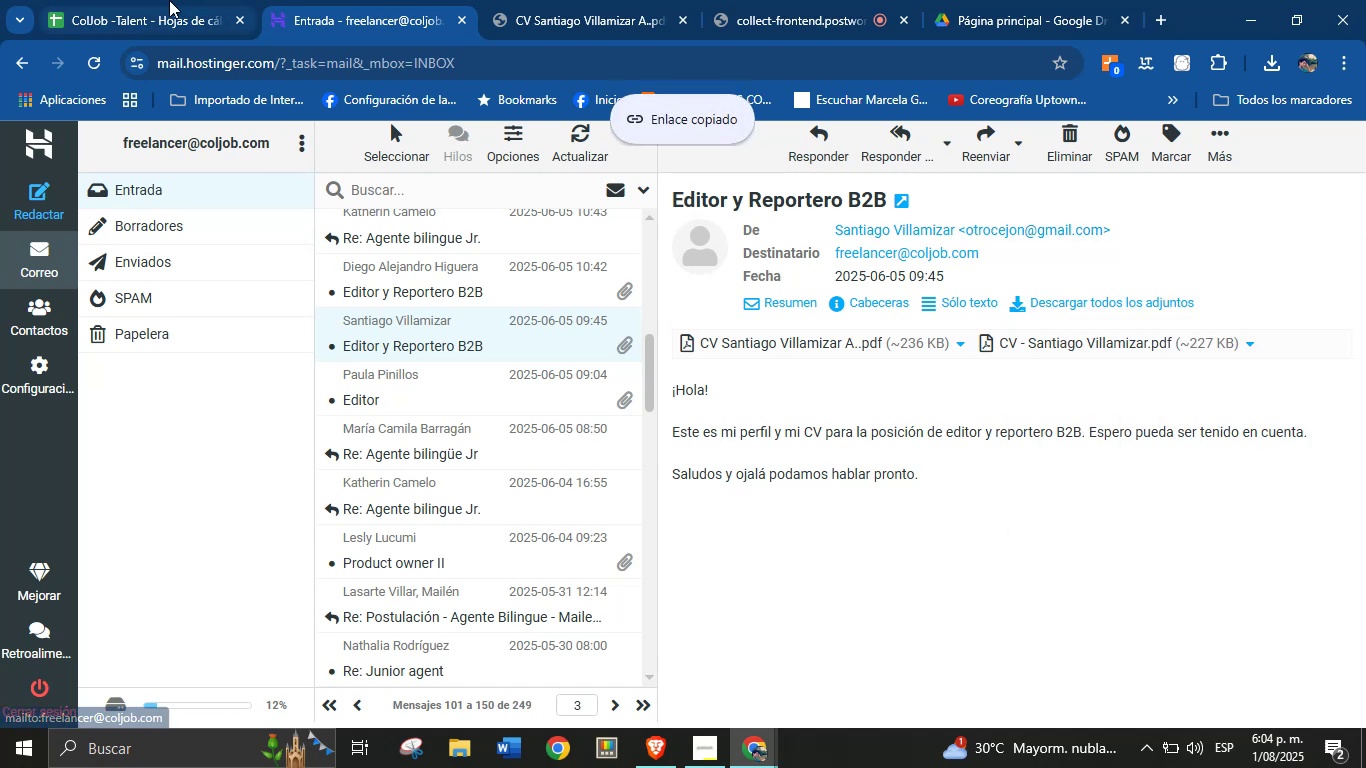 
left_click([158, 0])
 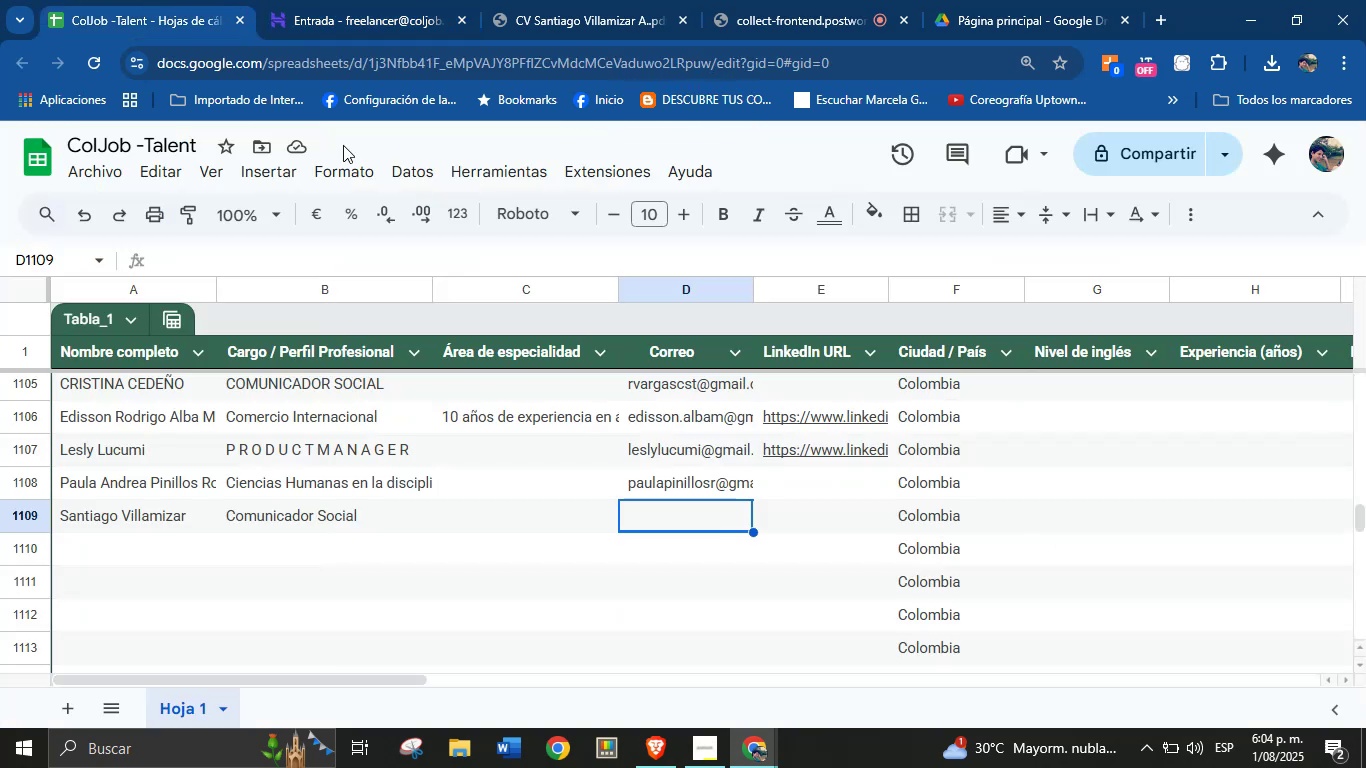 
key(Control+V)
 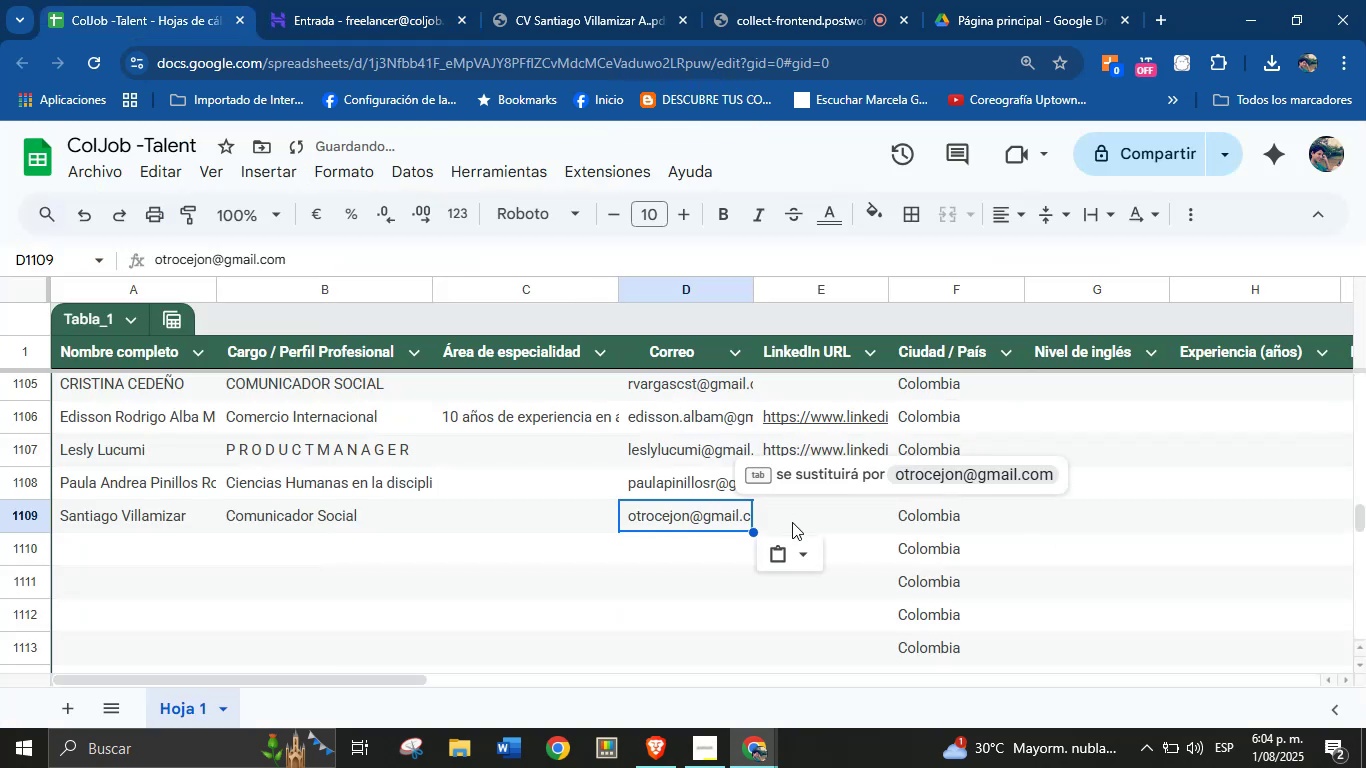 
left_click([798, 521])
 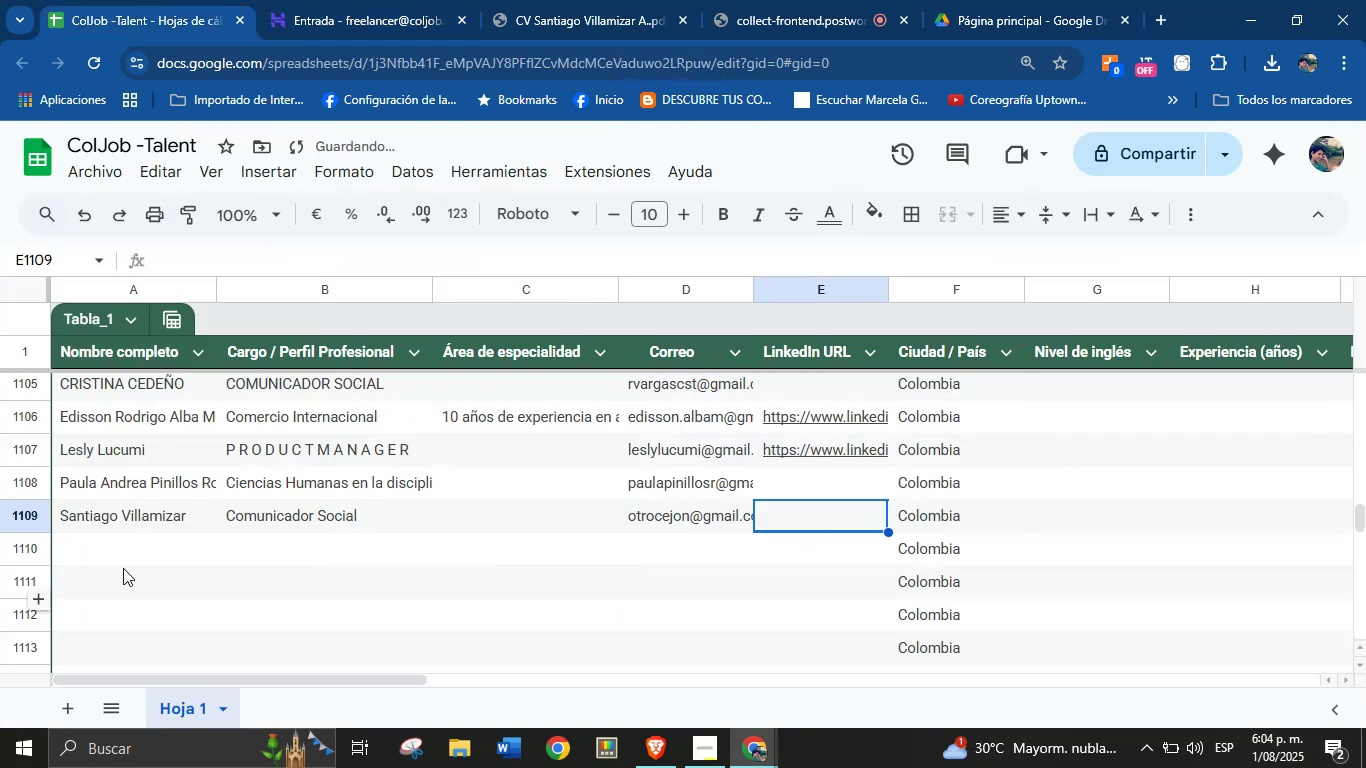 
left_click([122, 557])
 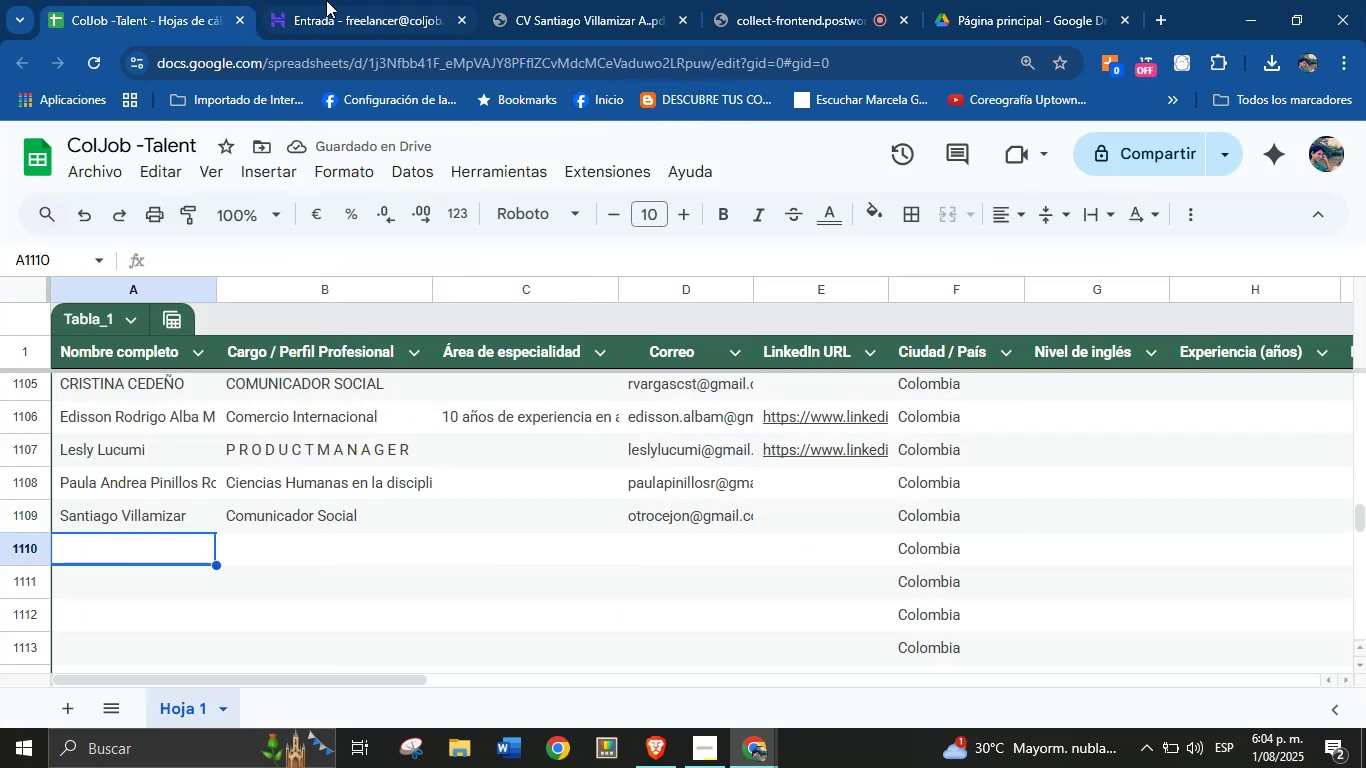 
left_click([367, 0])
 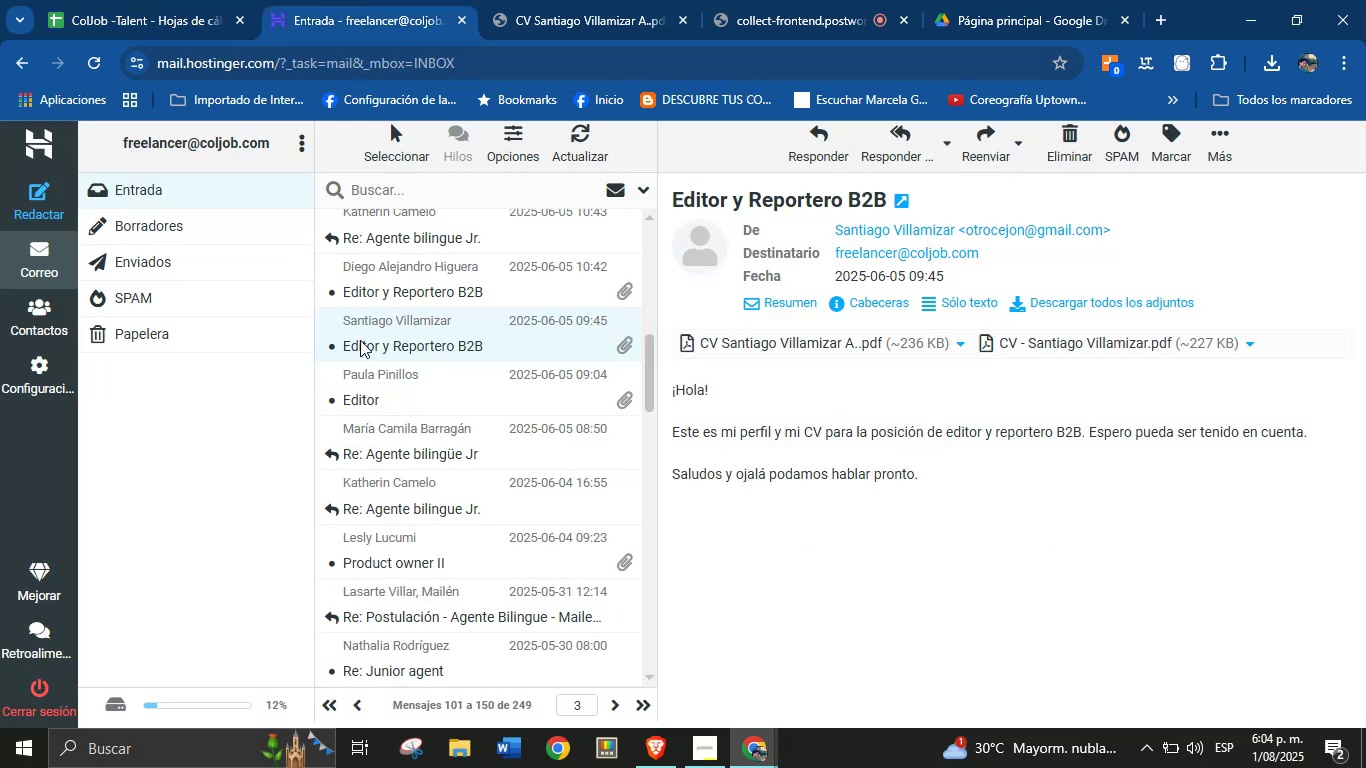 
scroll: coordinate [407, 439], scroll_direction: up, amount: 1.0
 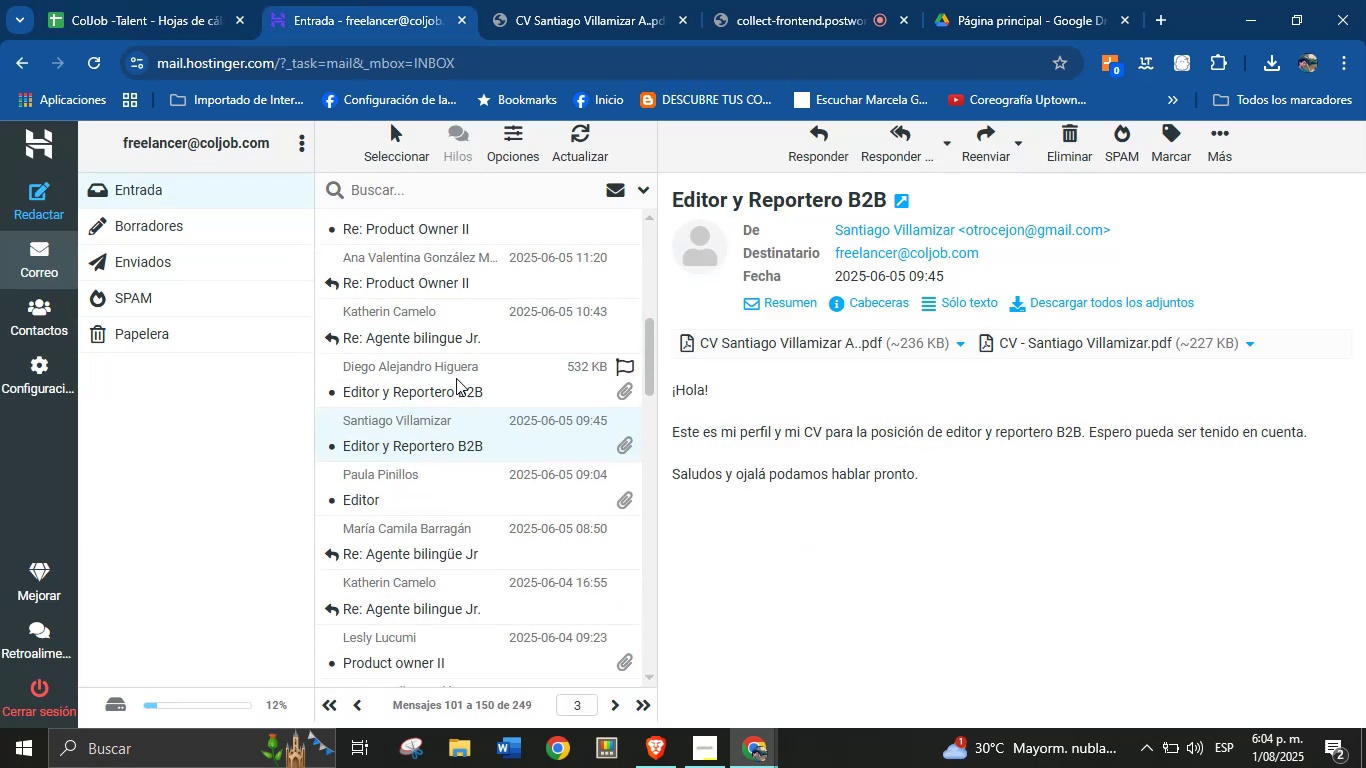 
left_click([456, 378])
 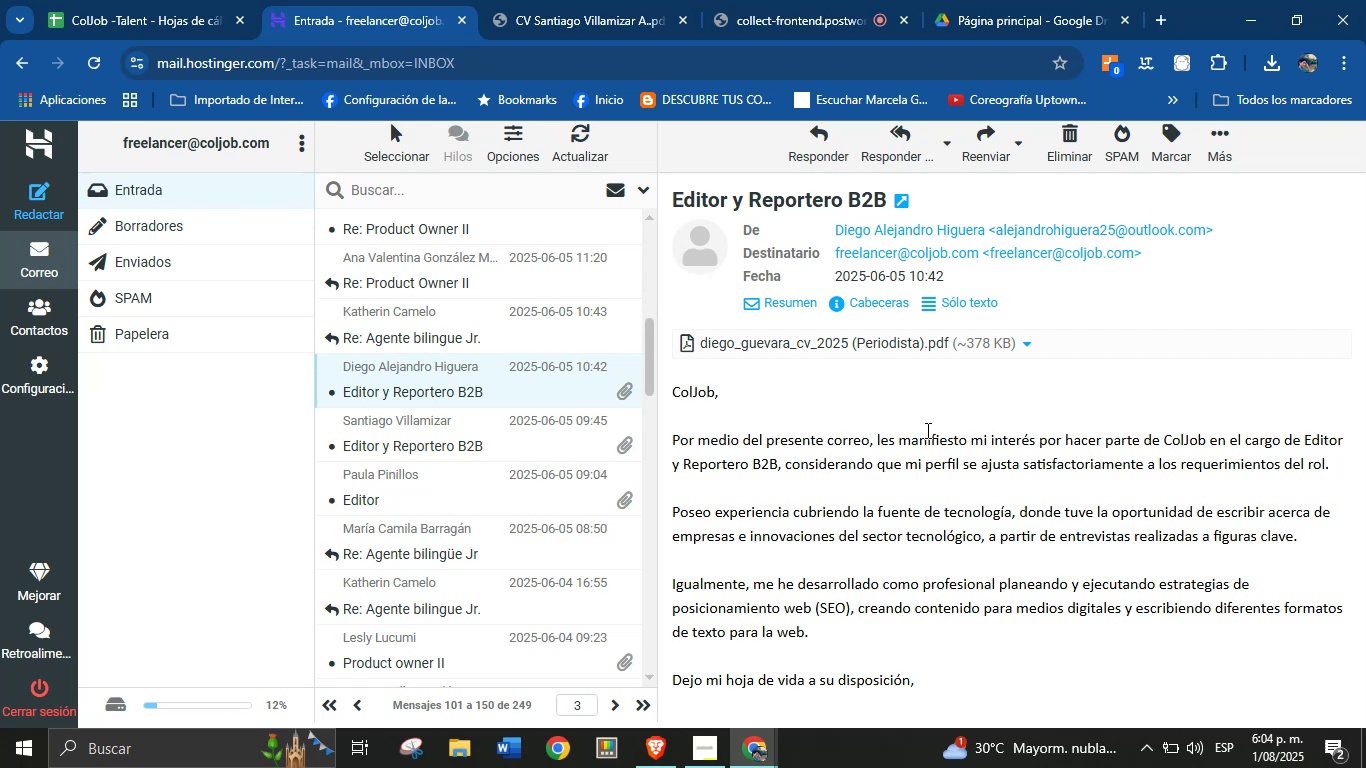 
wait(5.37)
 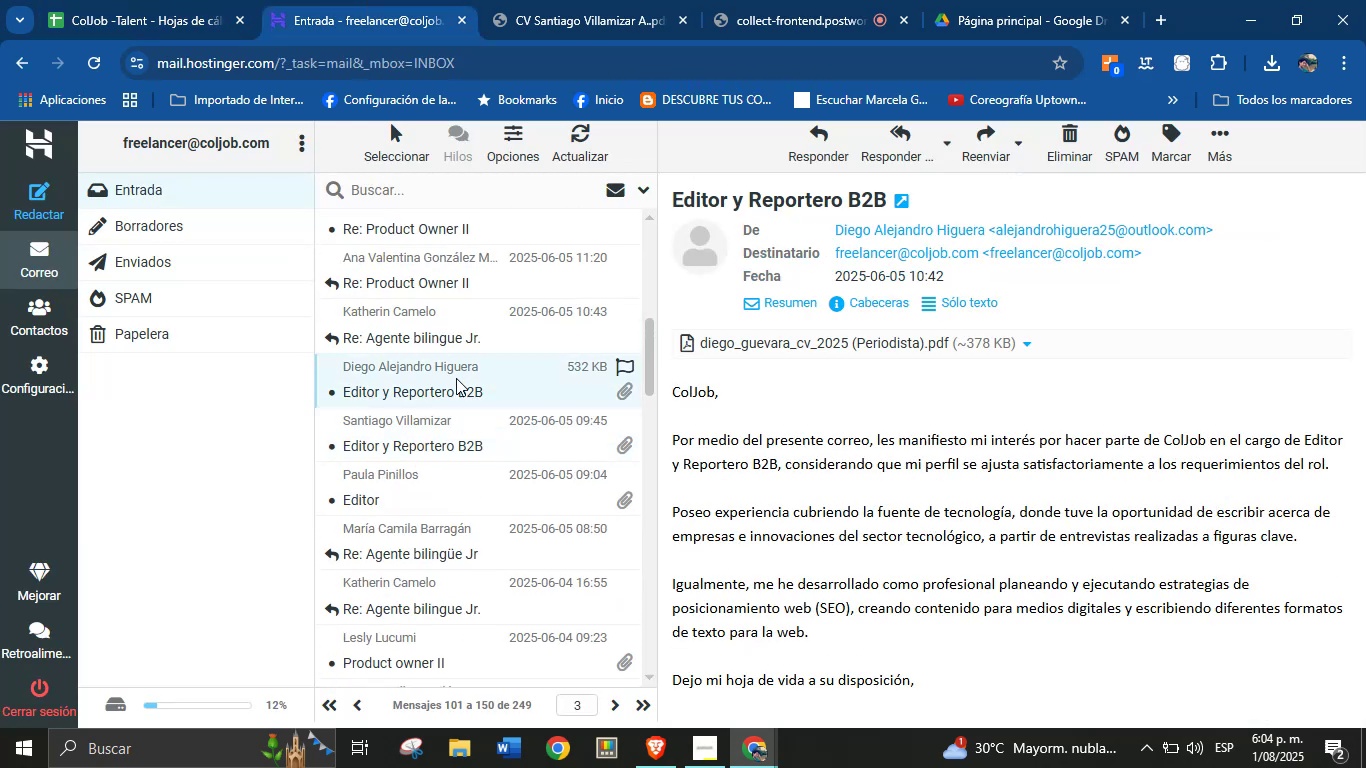 
left_click([1019, 346])
 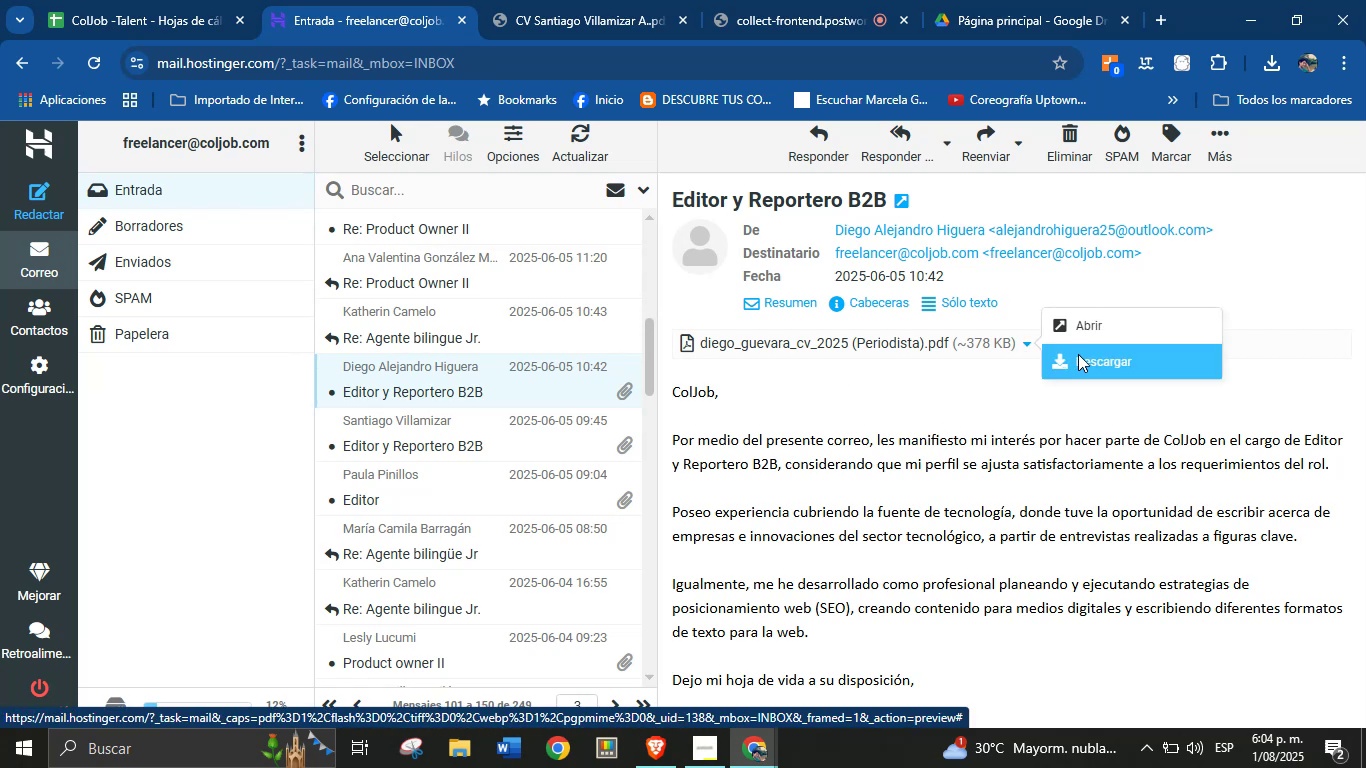 
left_click([1079, 356])
 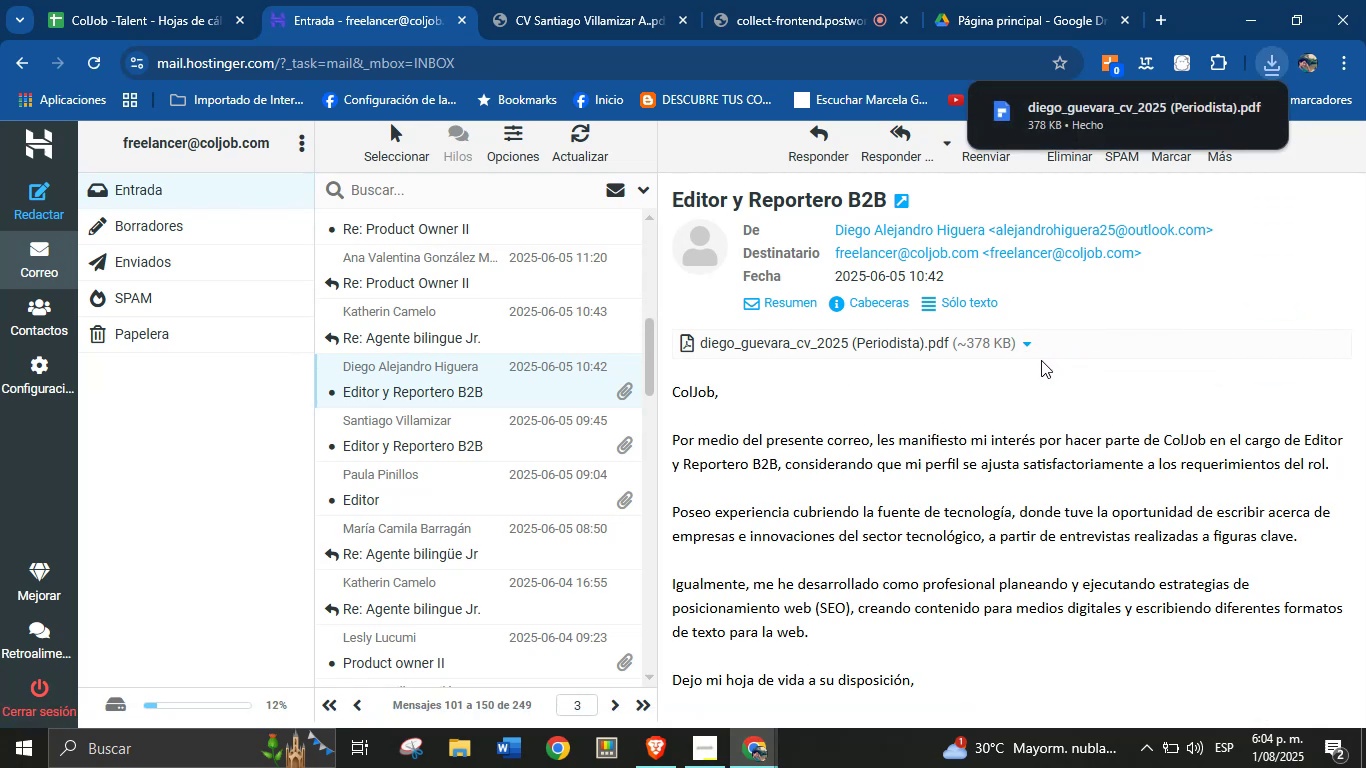 
left_click([1091, 138])
 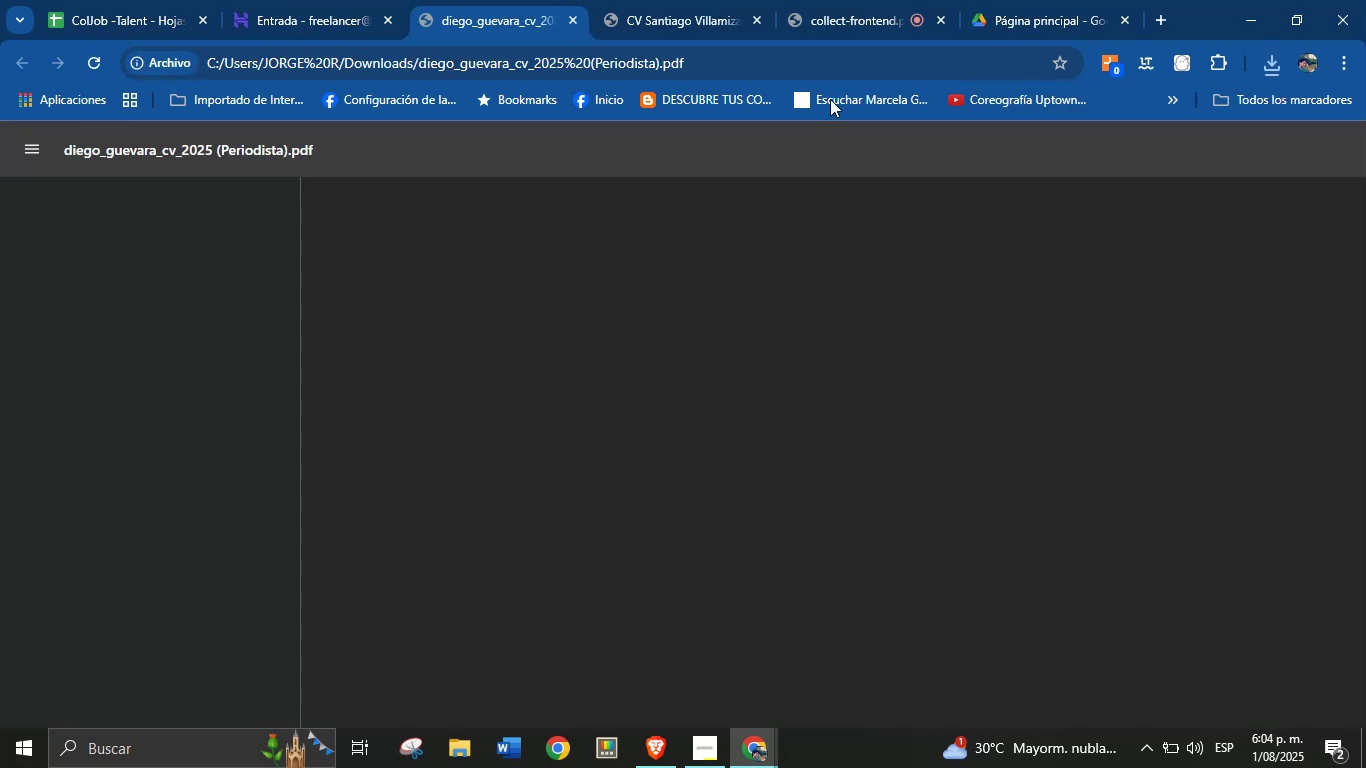 
left_click([695, 0])
 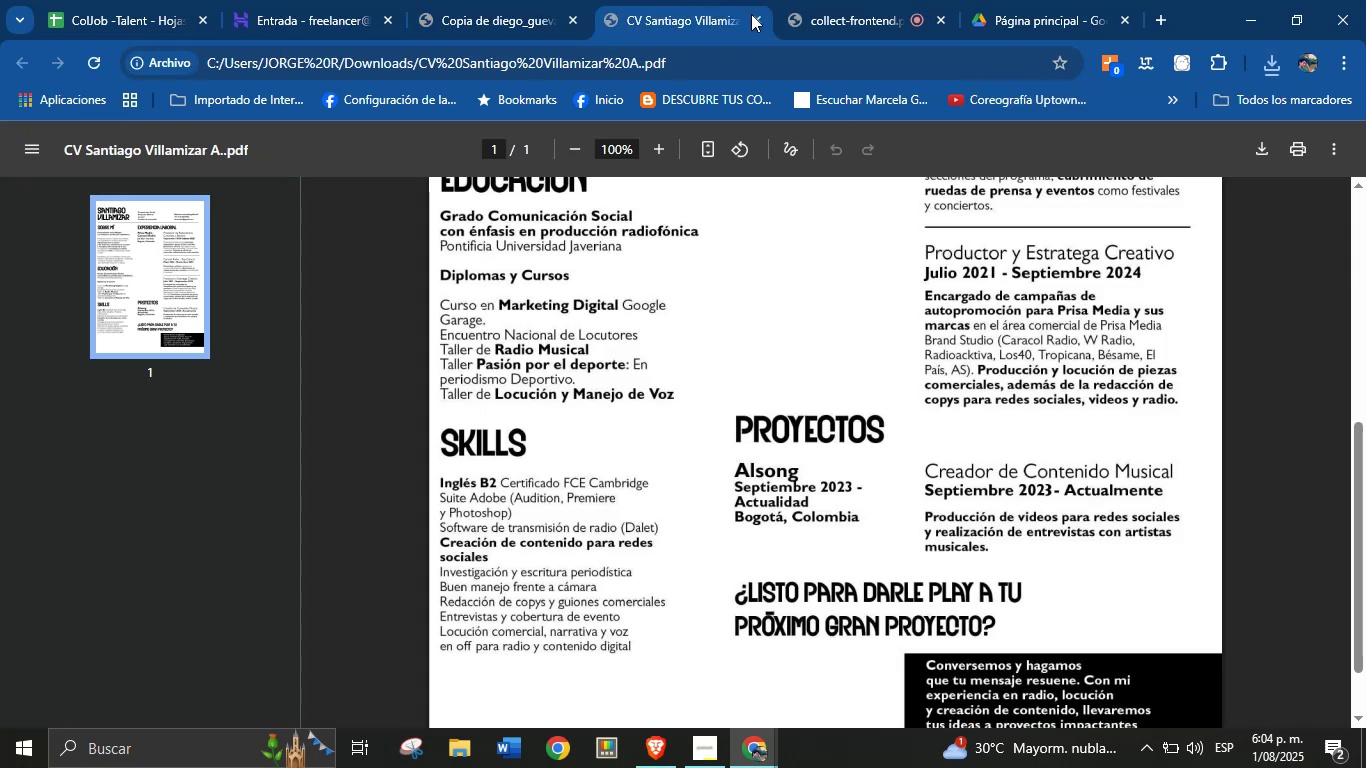 
left_click([753, 16])
 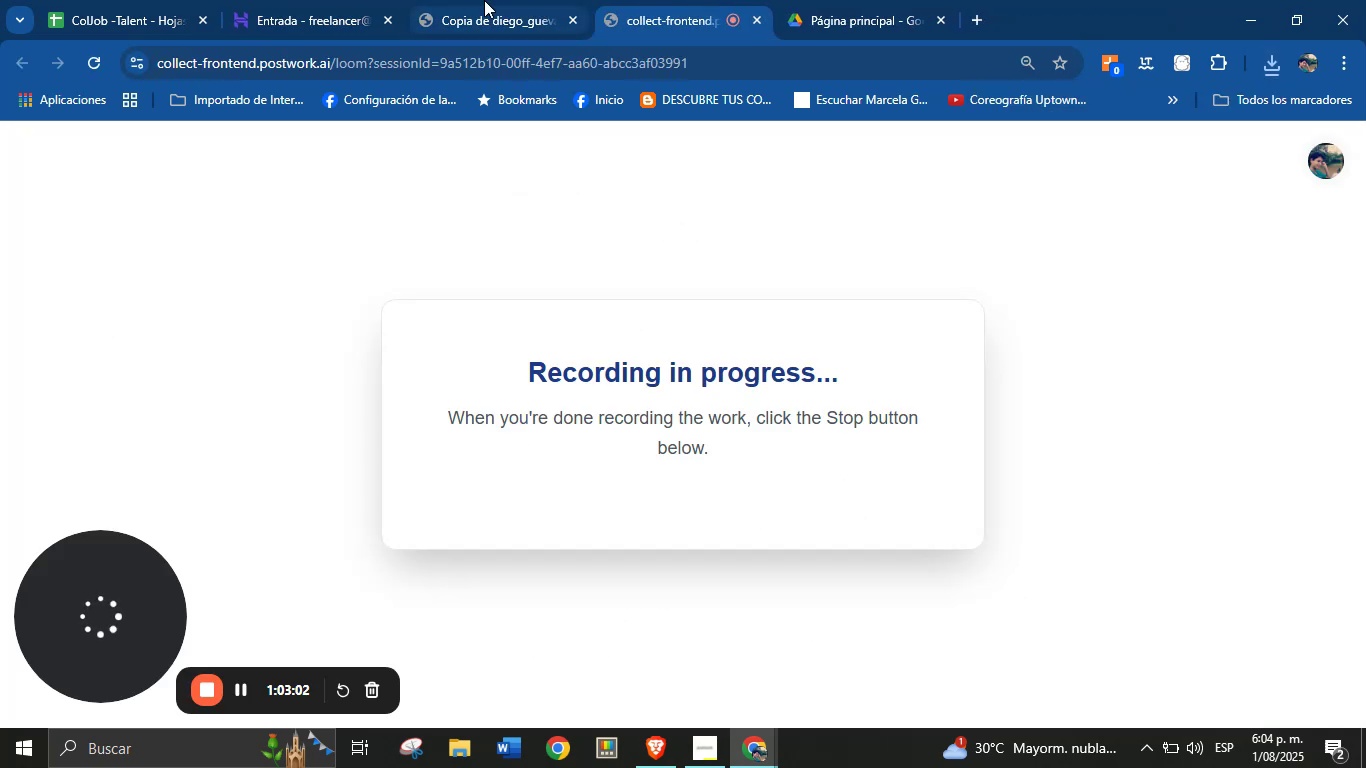 
left_click([488, 0])
 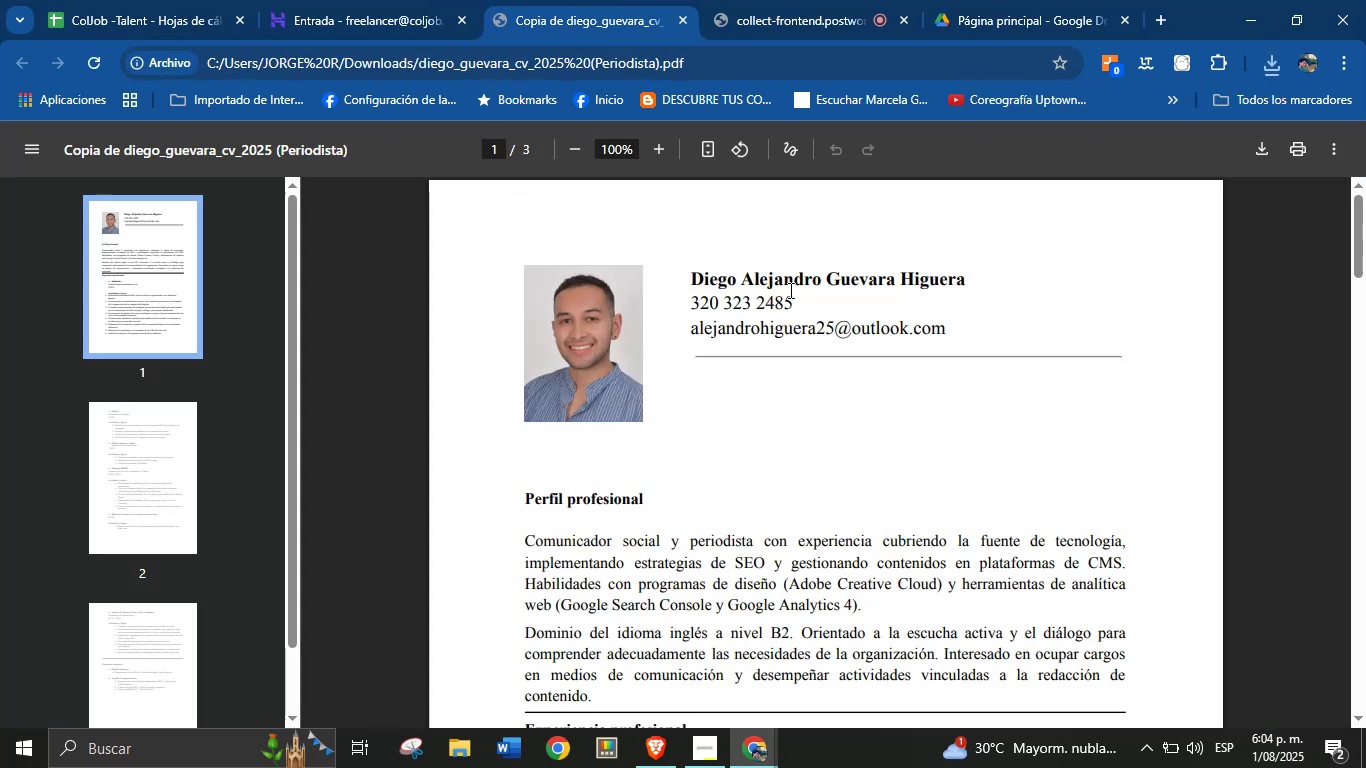 
double_click([802, 290])
 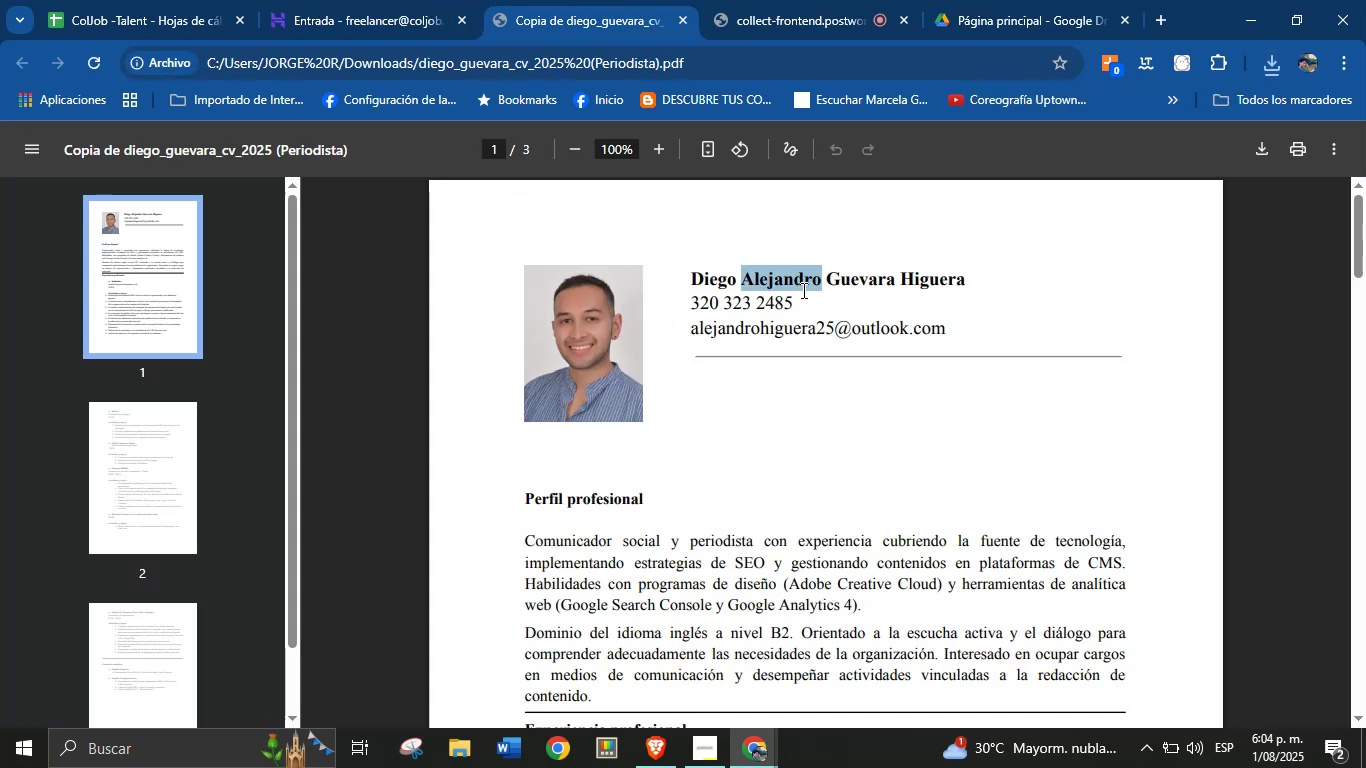 
triple_click([802, 290])
 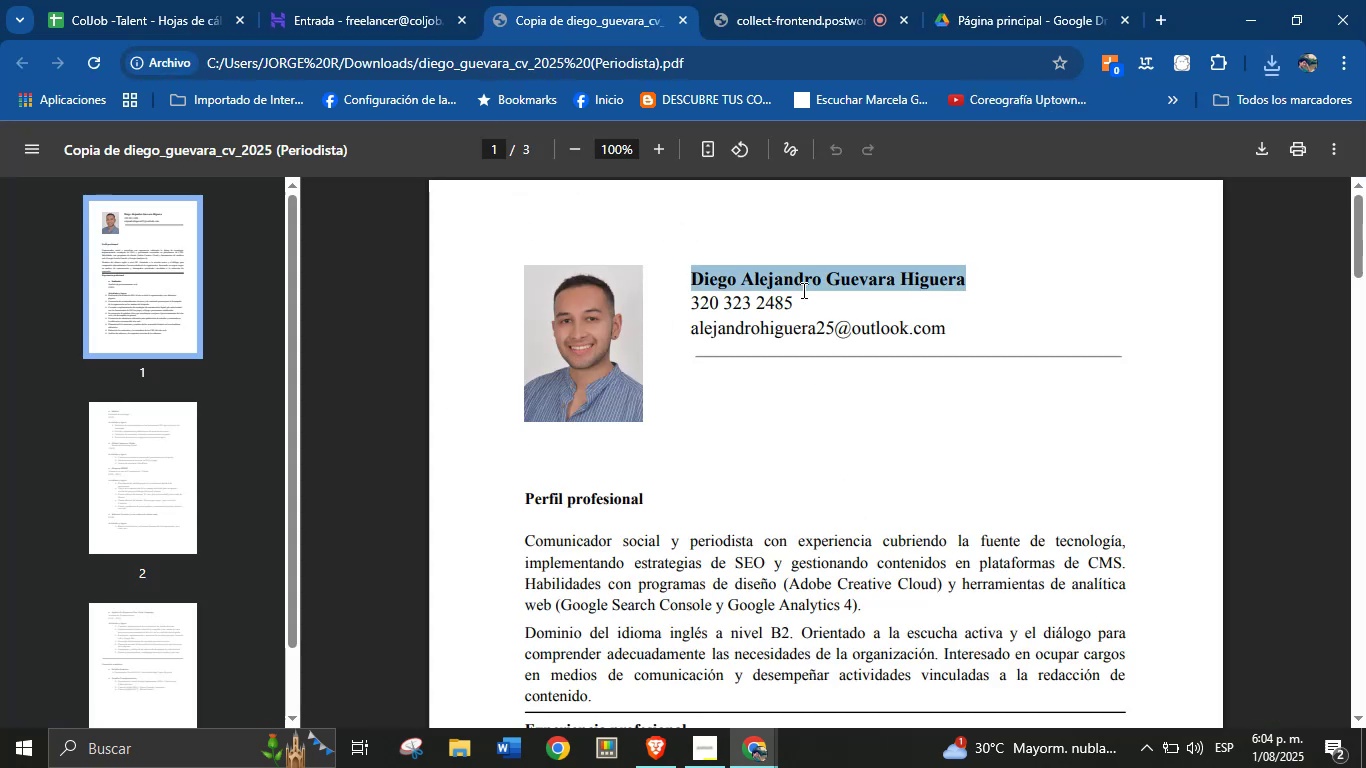 
key(Control+C)
 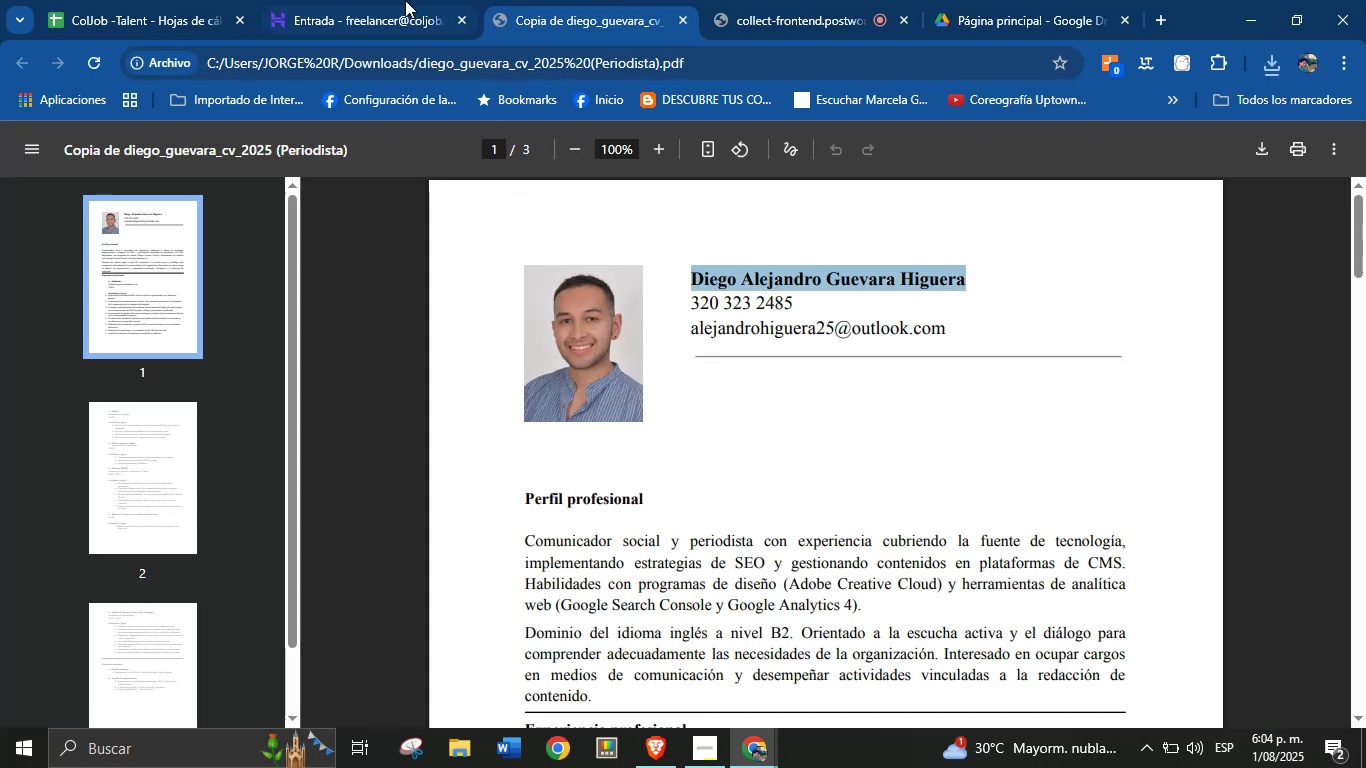 
left_click([140, 0])
 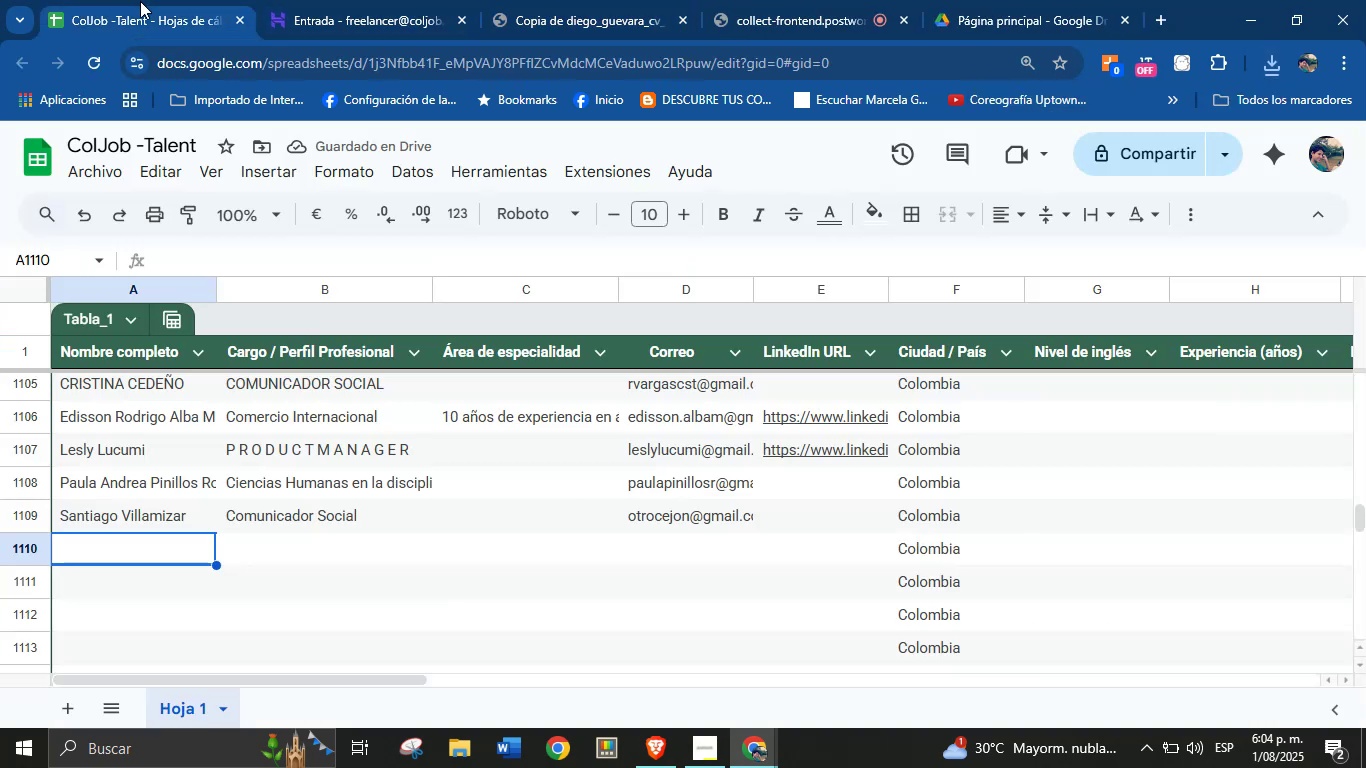 
key(Control+F)
 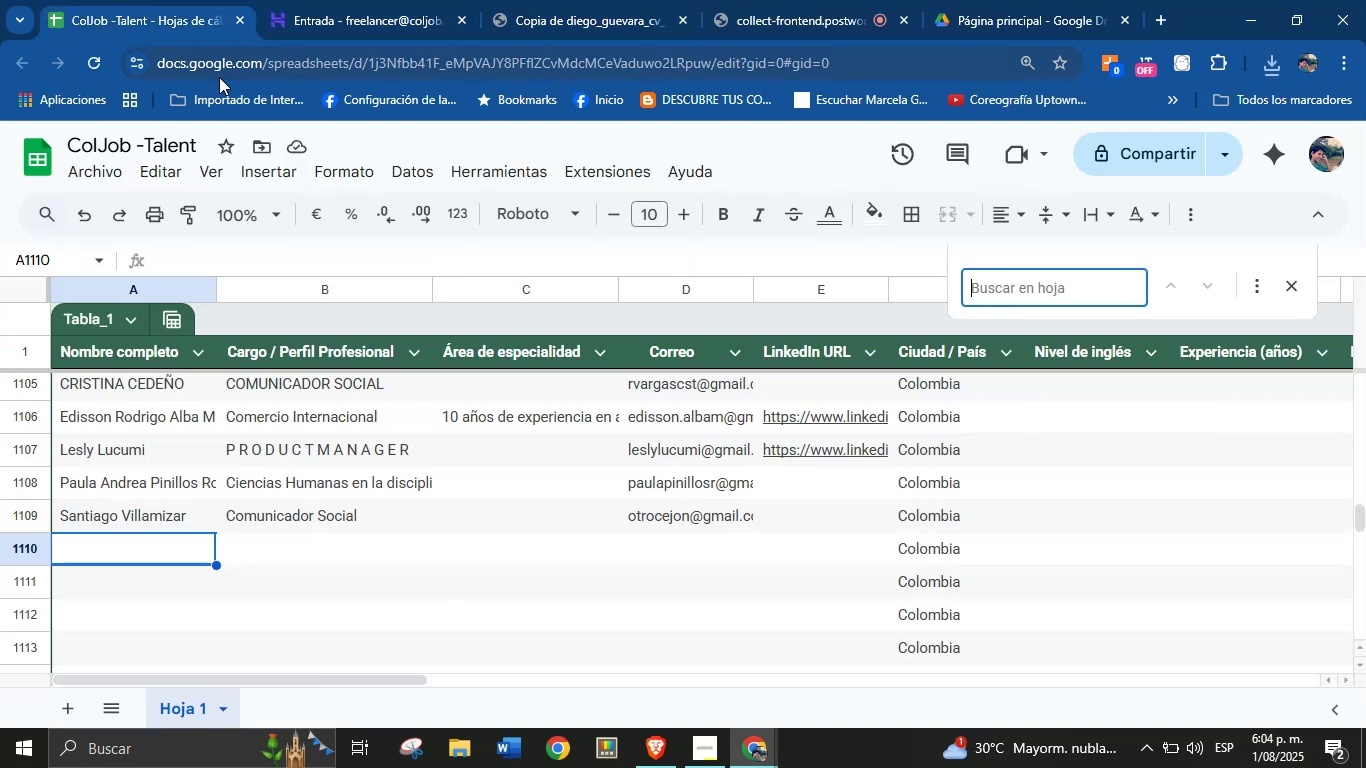 
key(Control+V)
 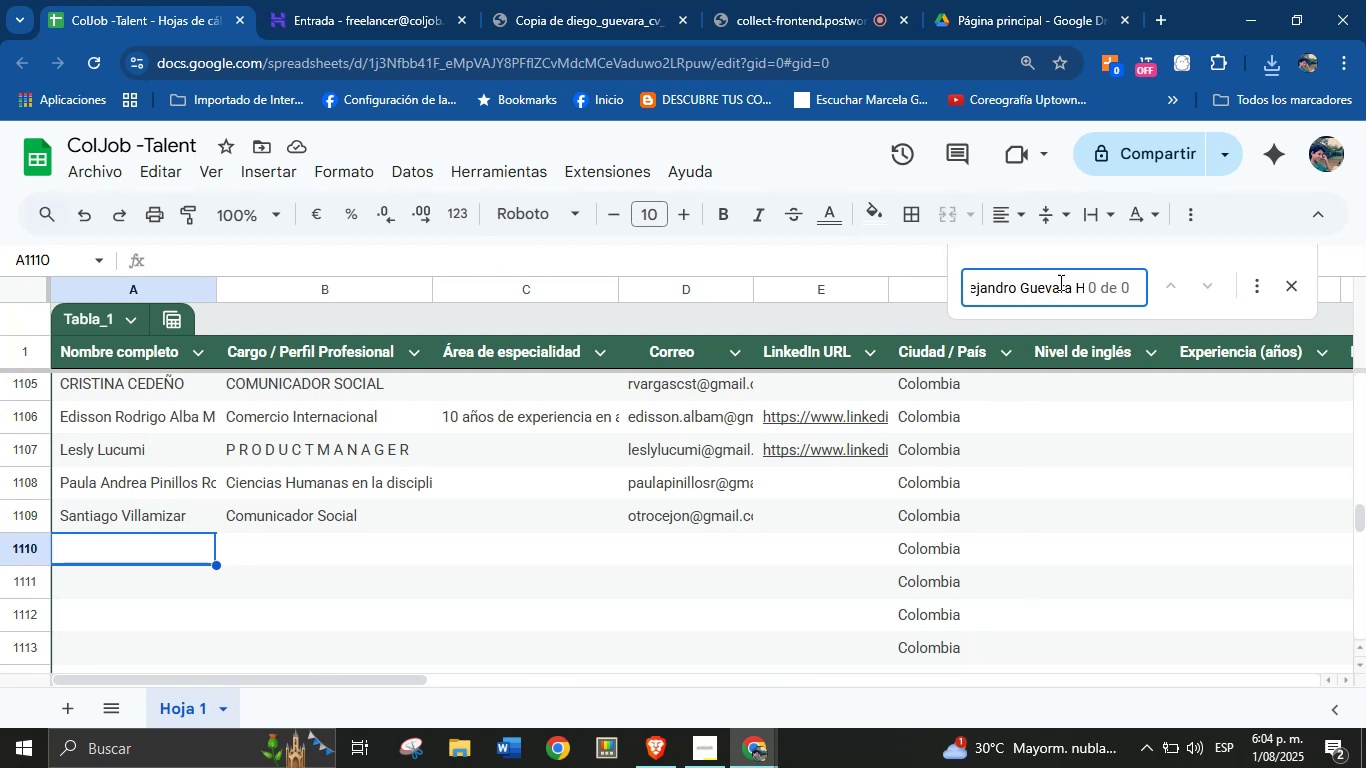 
left_click([1064, 289])
 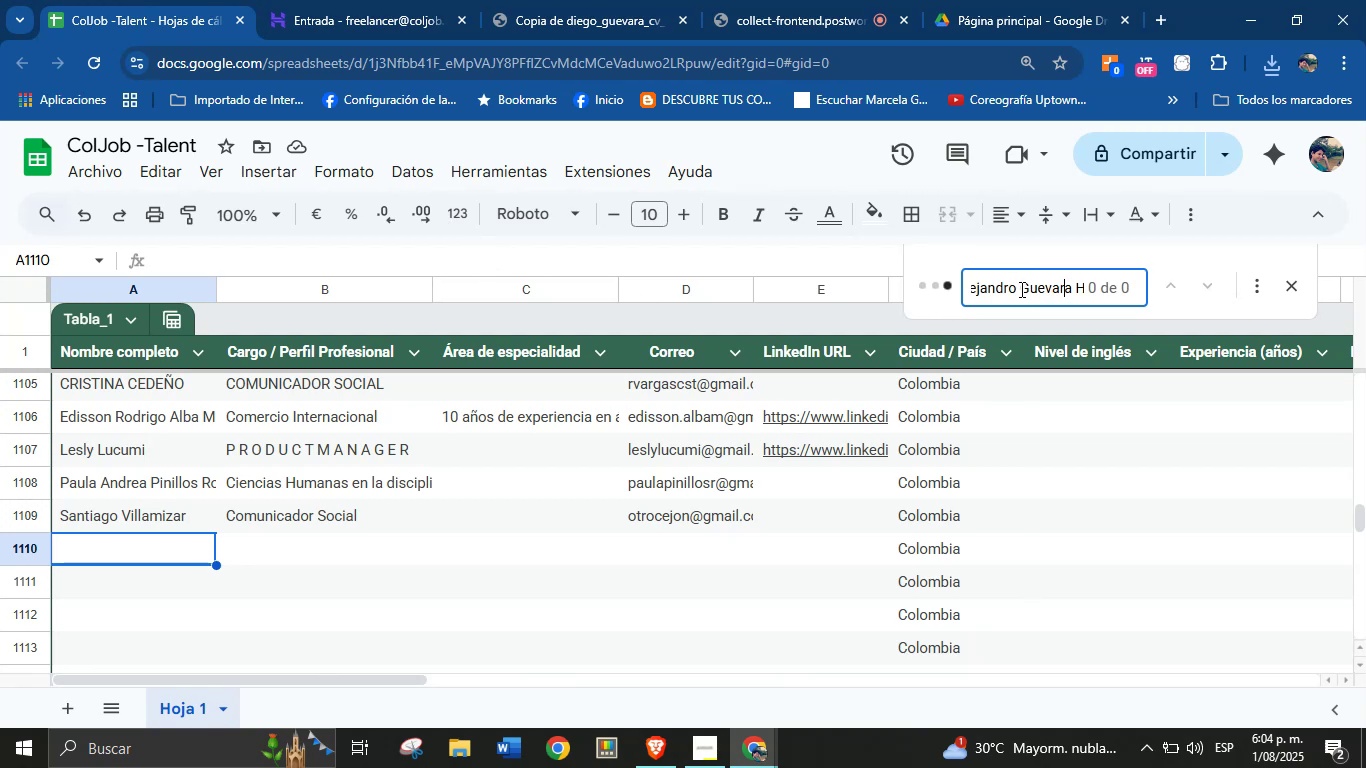 
left_click_drag(start_coordinate=[1021, 289], to_coordinate=[949, 289])
 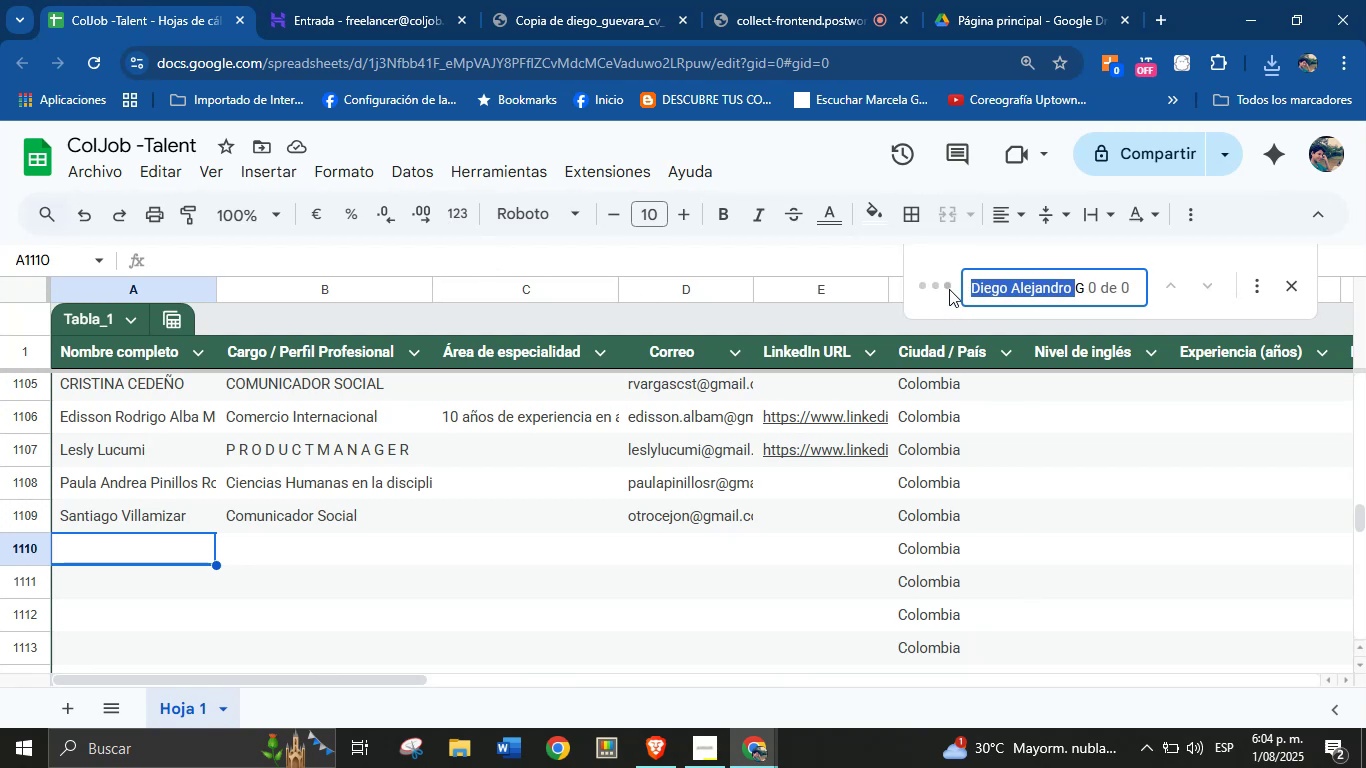 
key(Backspace)
 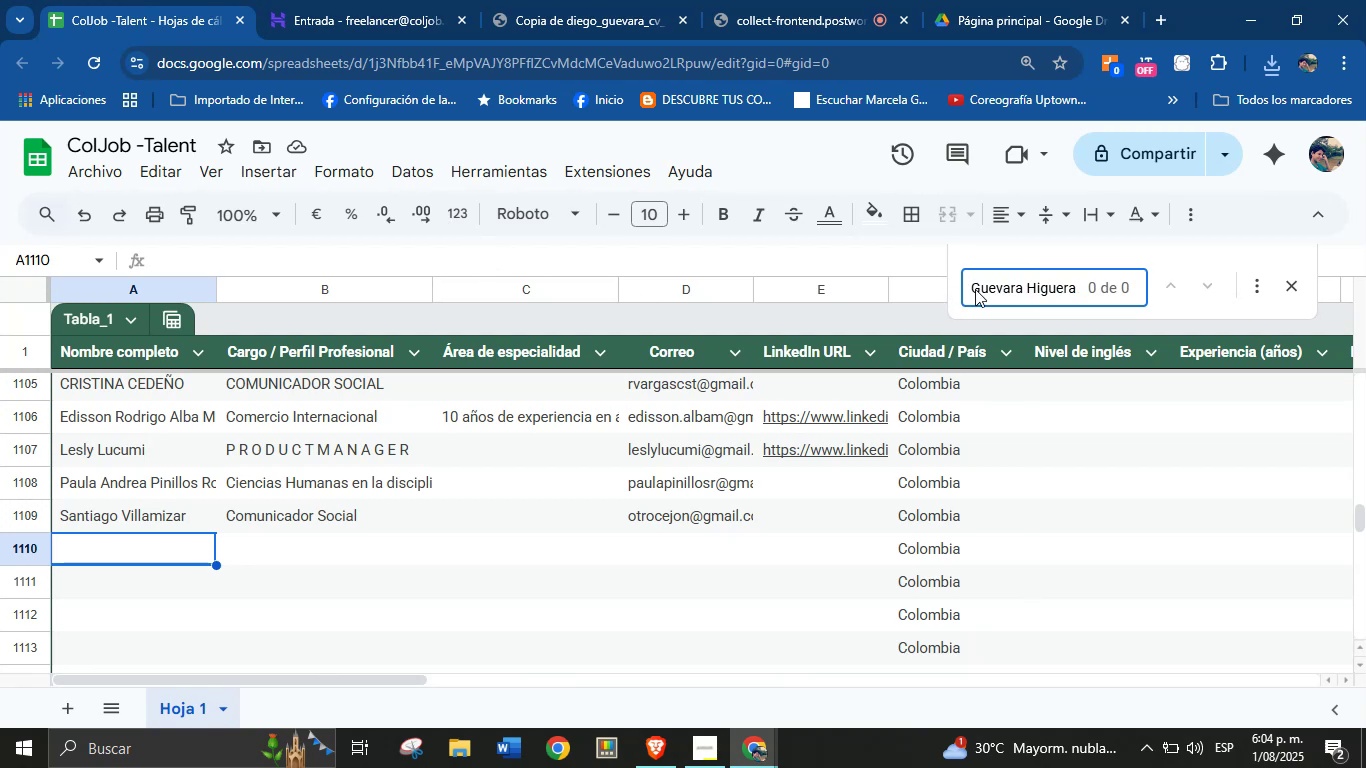 
left_click([1047, 281])
 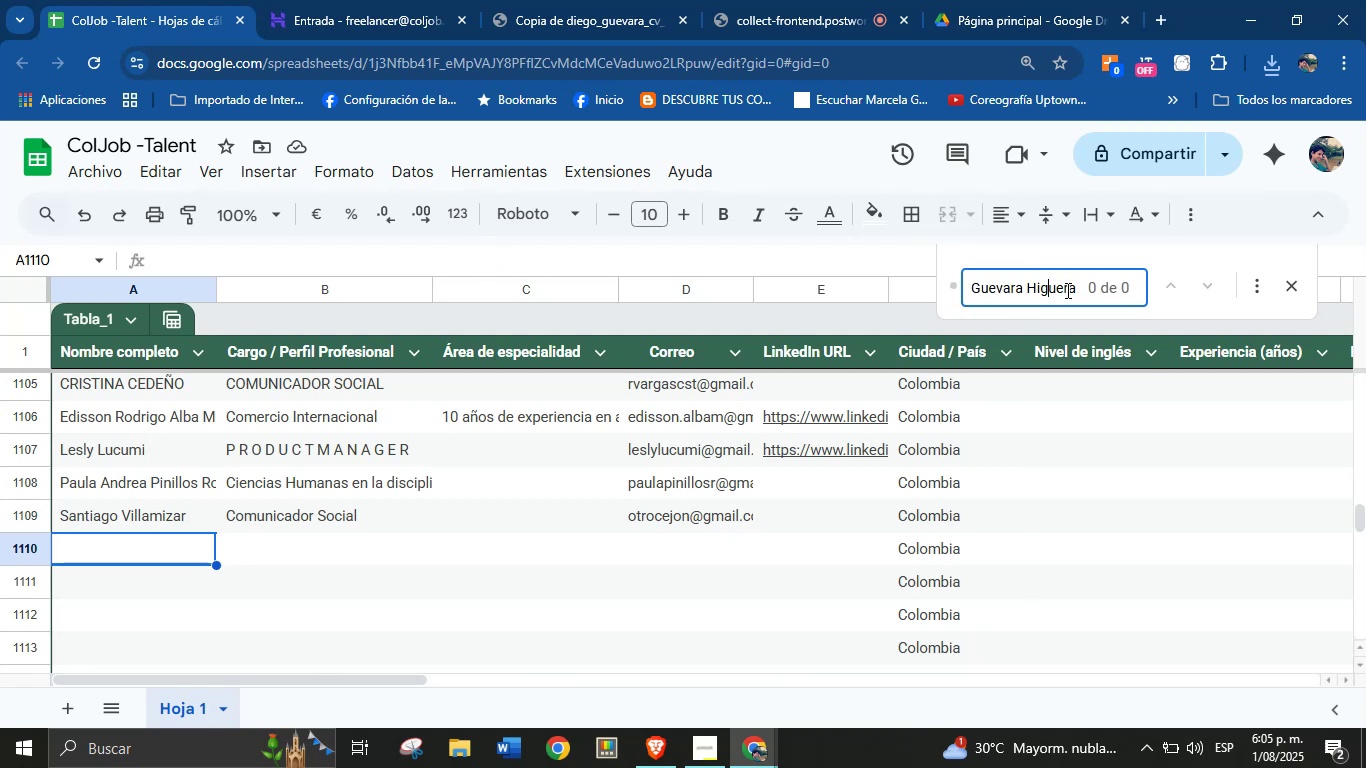 
left_click([1066, 290])
 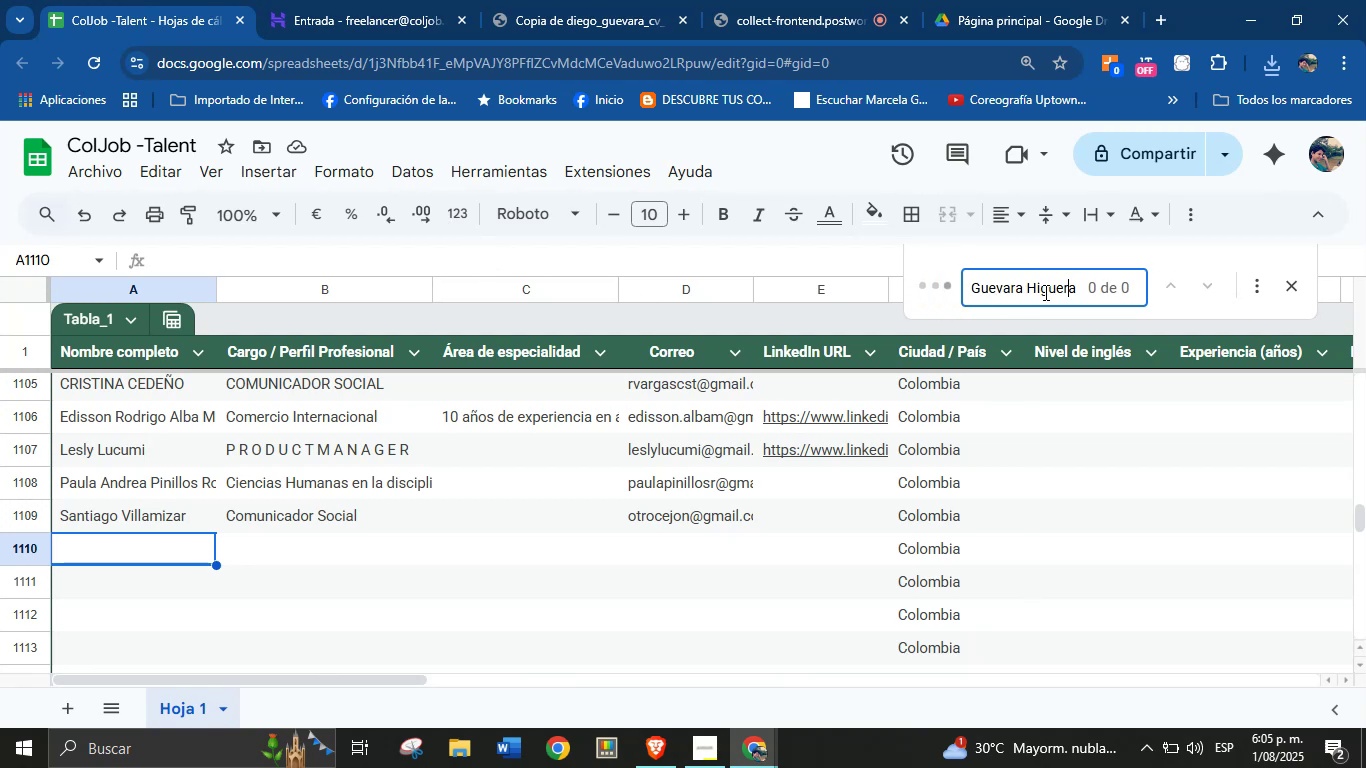 
left_click([1044, 292])
 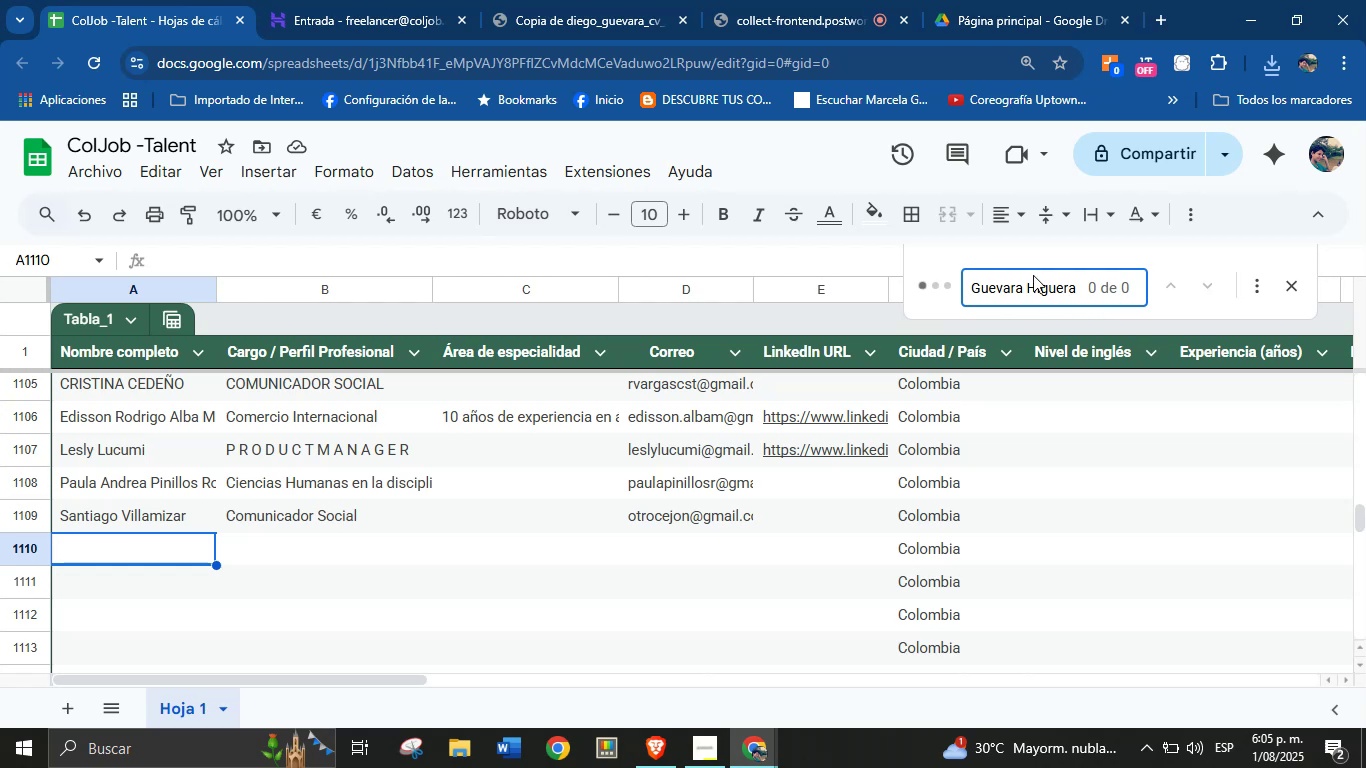 
left_click([1049, 288])
 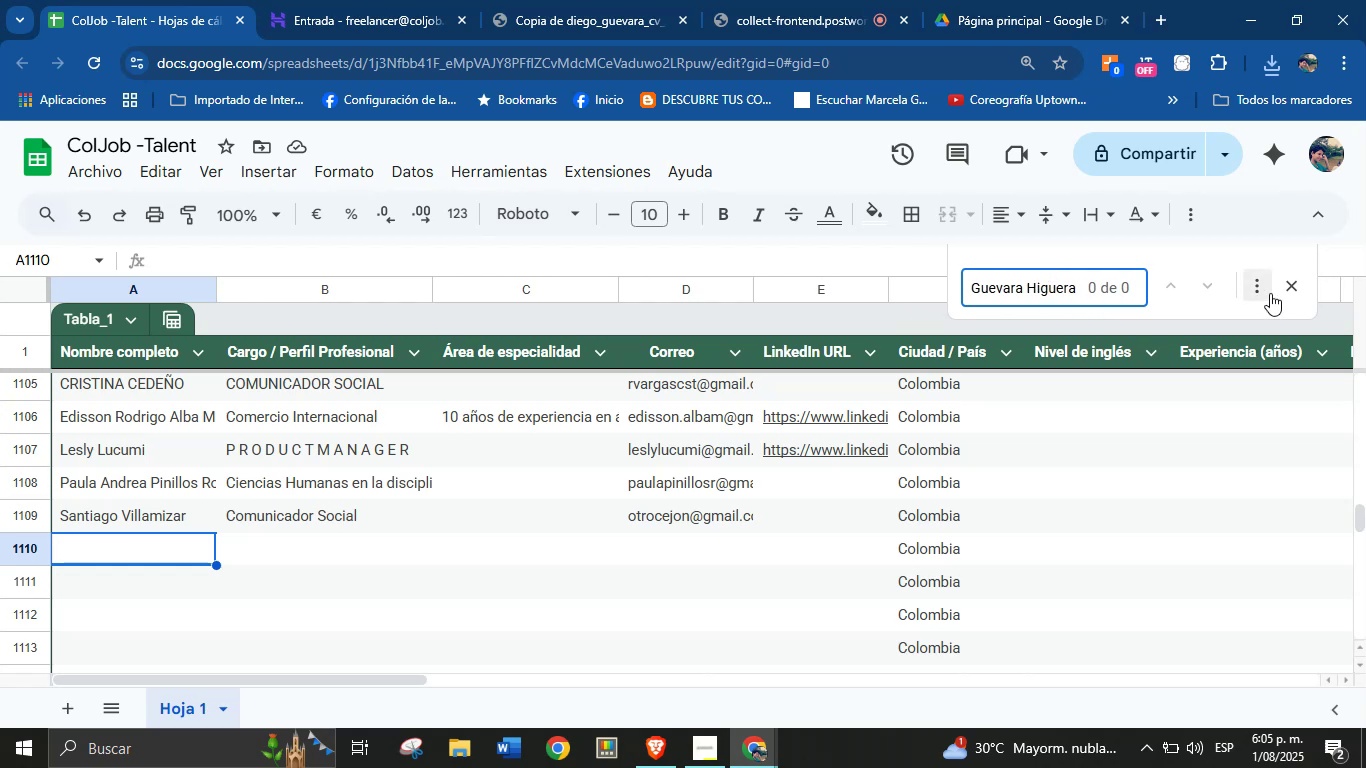 
left_click([1284, 286])
 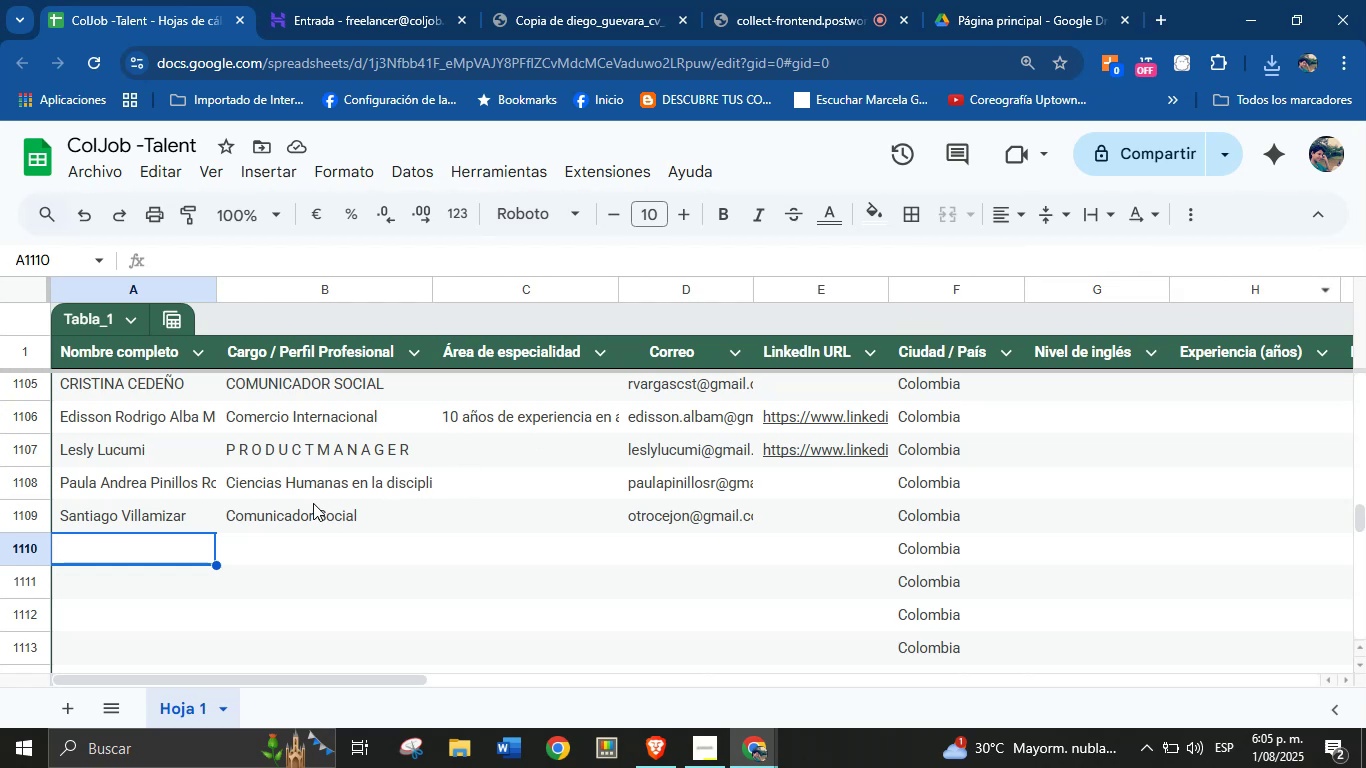 
key(Control+V)
 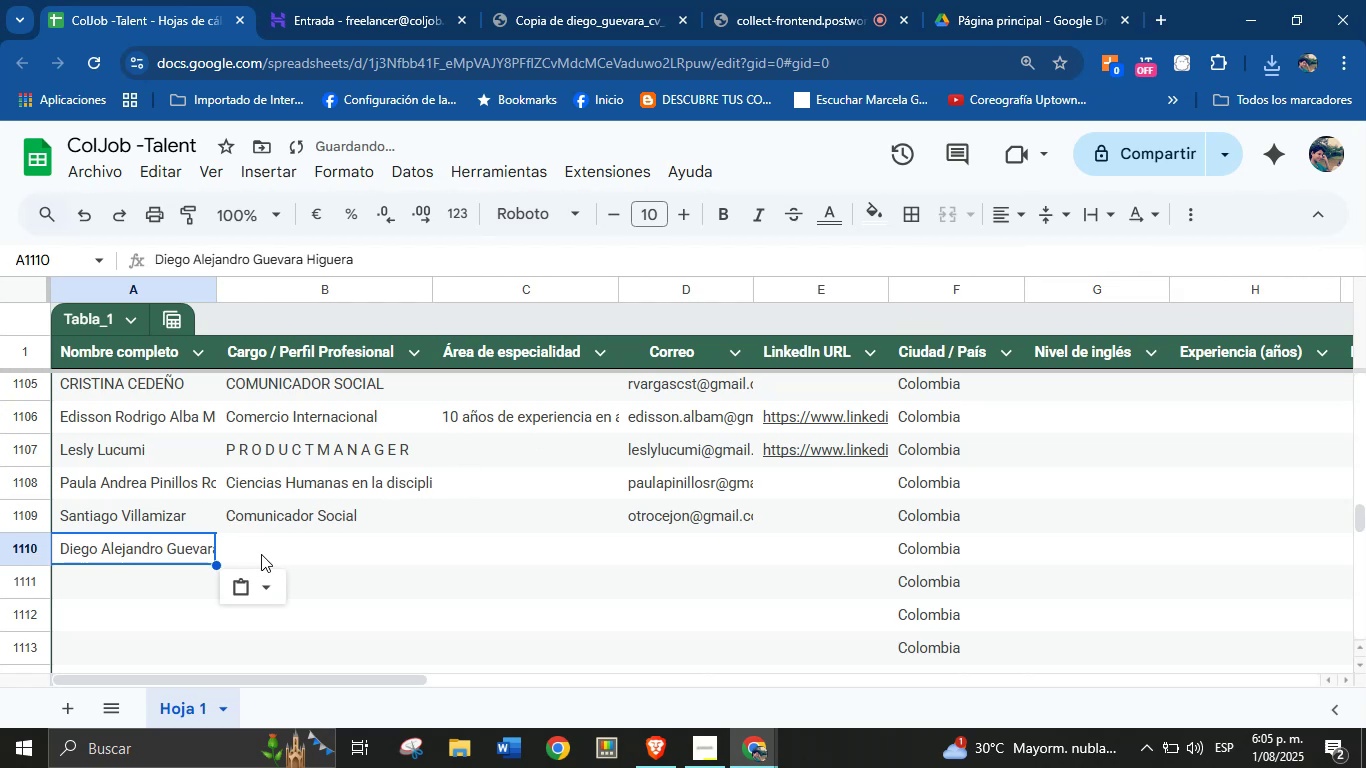 
left_click([272, 559])
 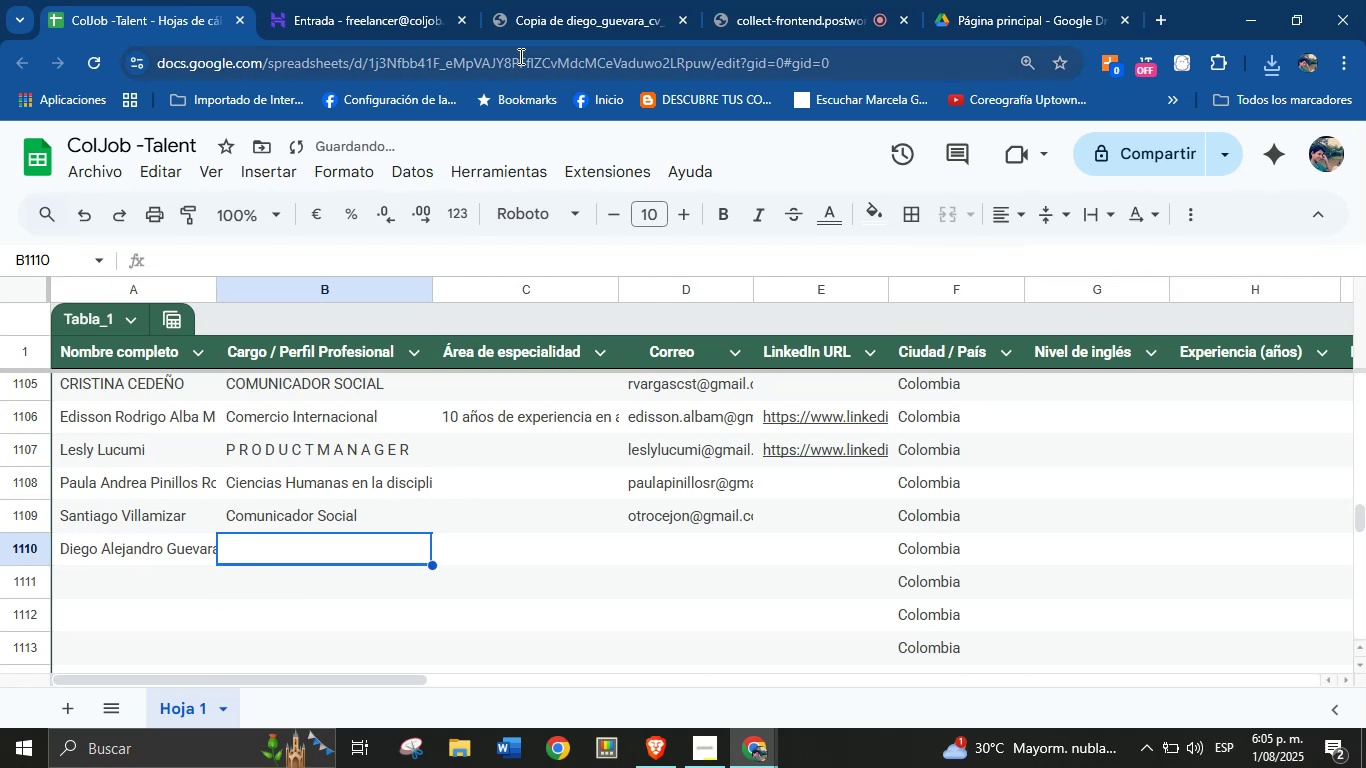 
left_click([607, 15])
 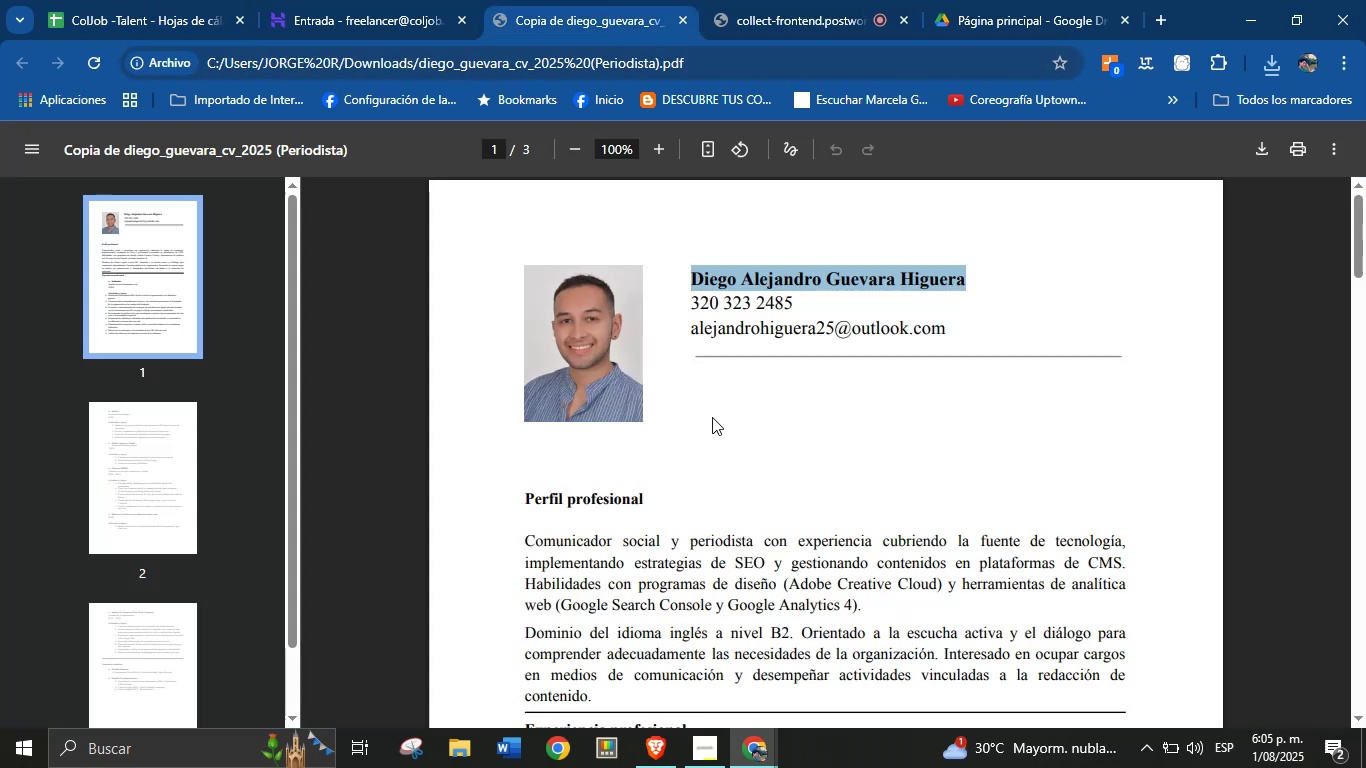 
left_click([713, 419])
 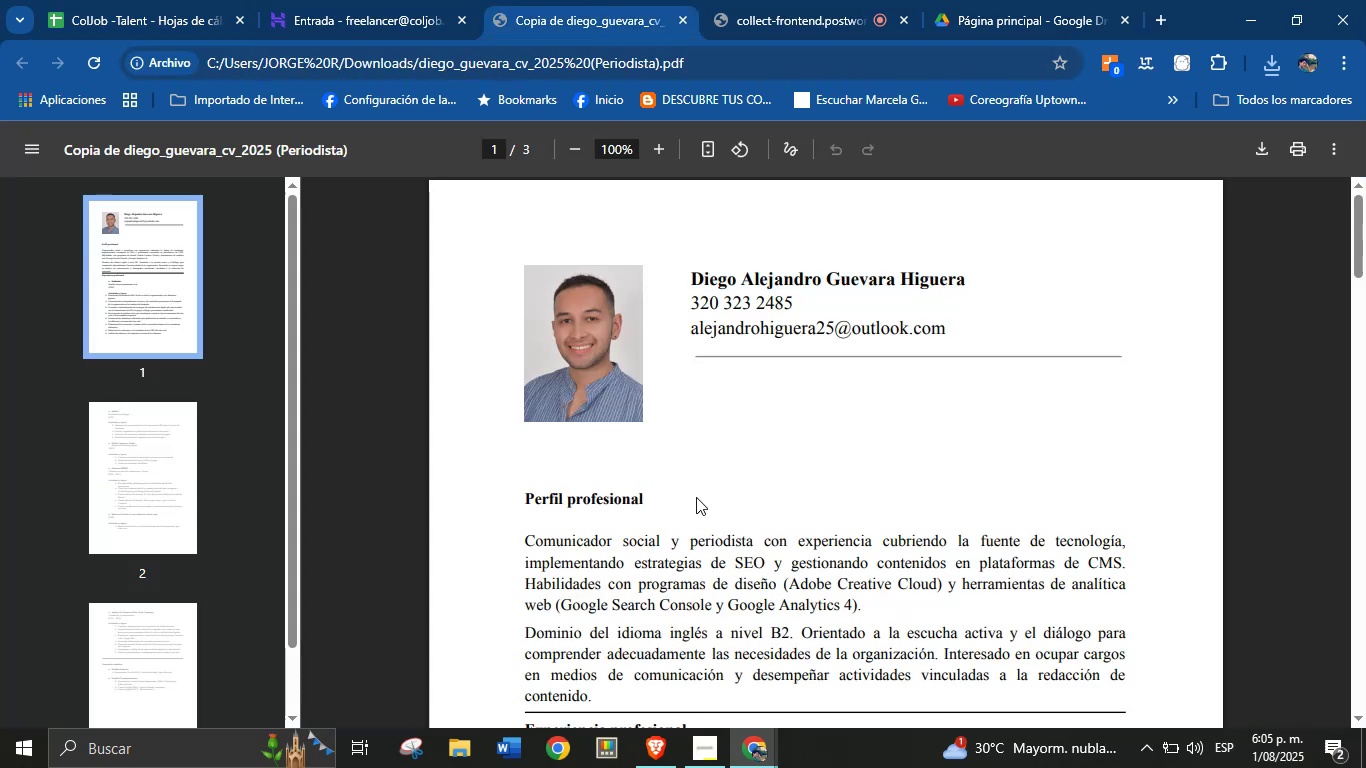 
scroll: coordinate [695, 507], scroll_direction: down, amount: 1.0
 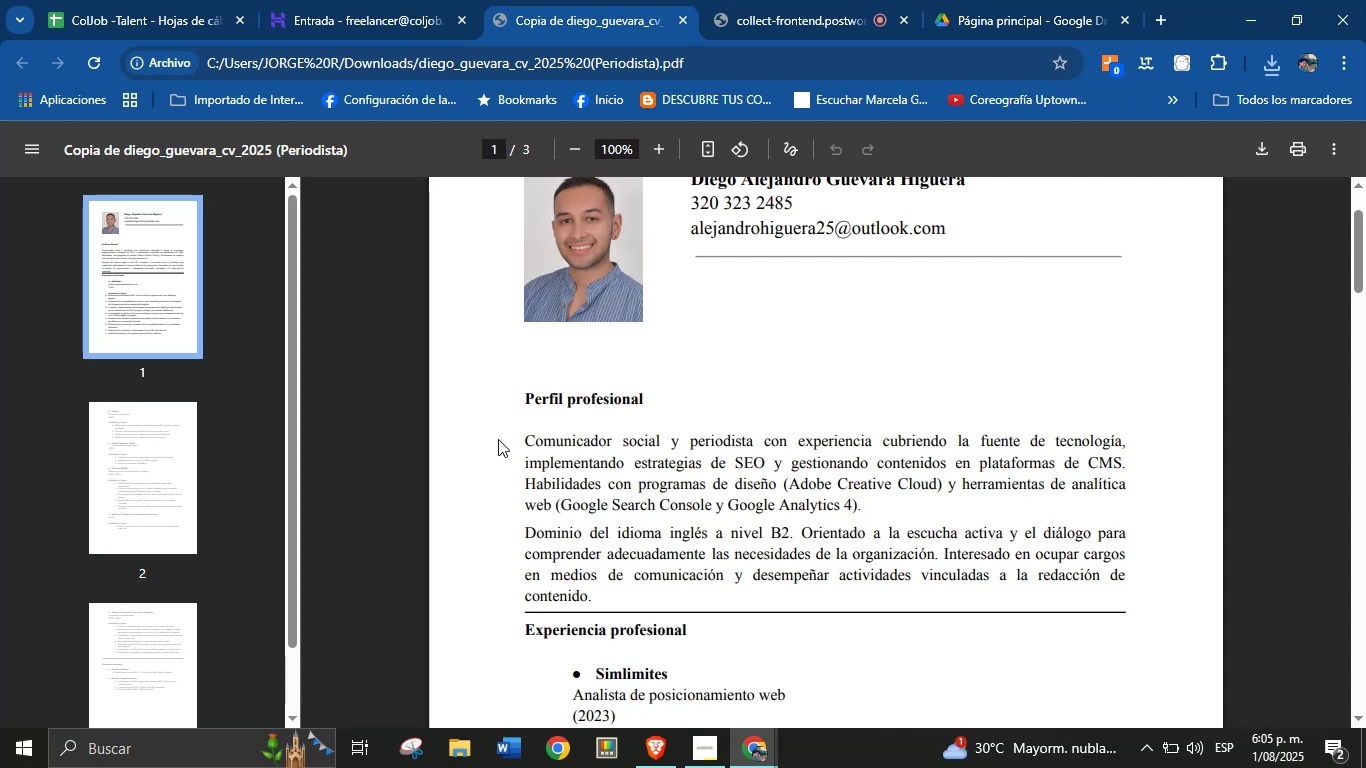 
left_click_drag(start_coordinate=[521, 436], to_coordinate=[756, 427])
 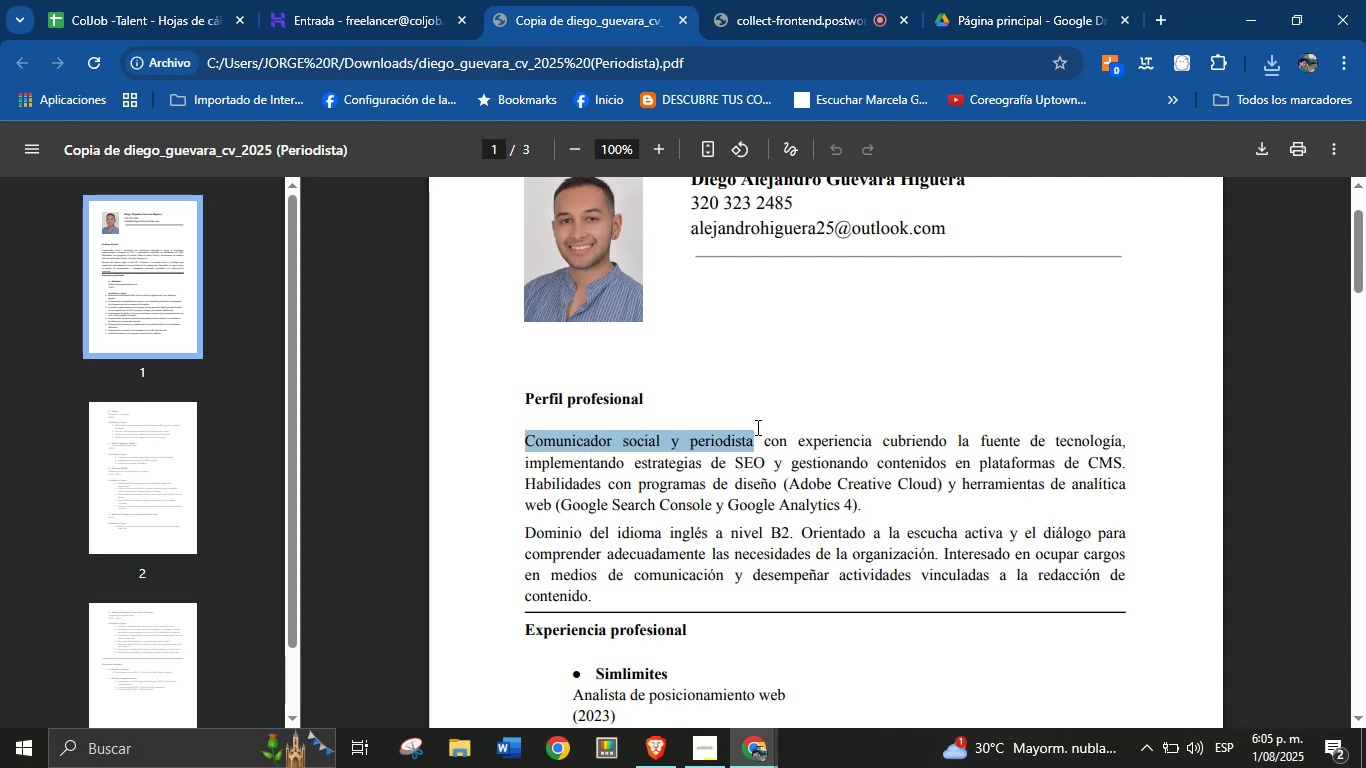 
key(Control+C)
 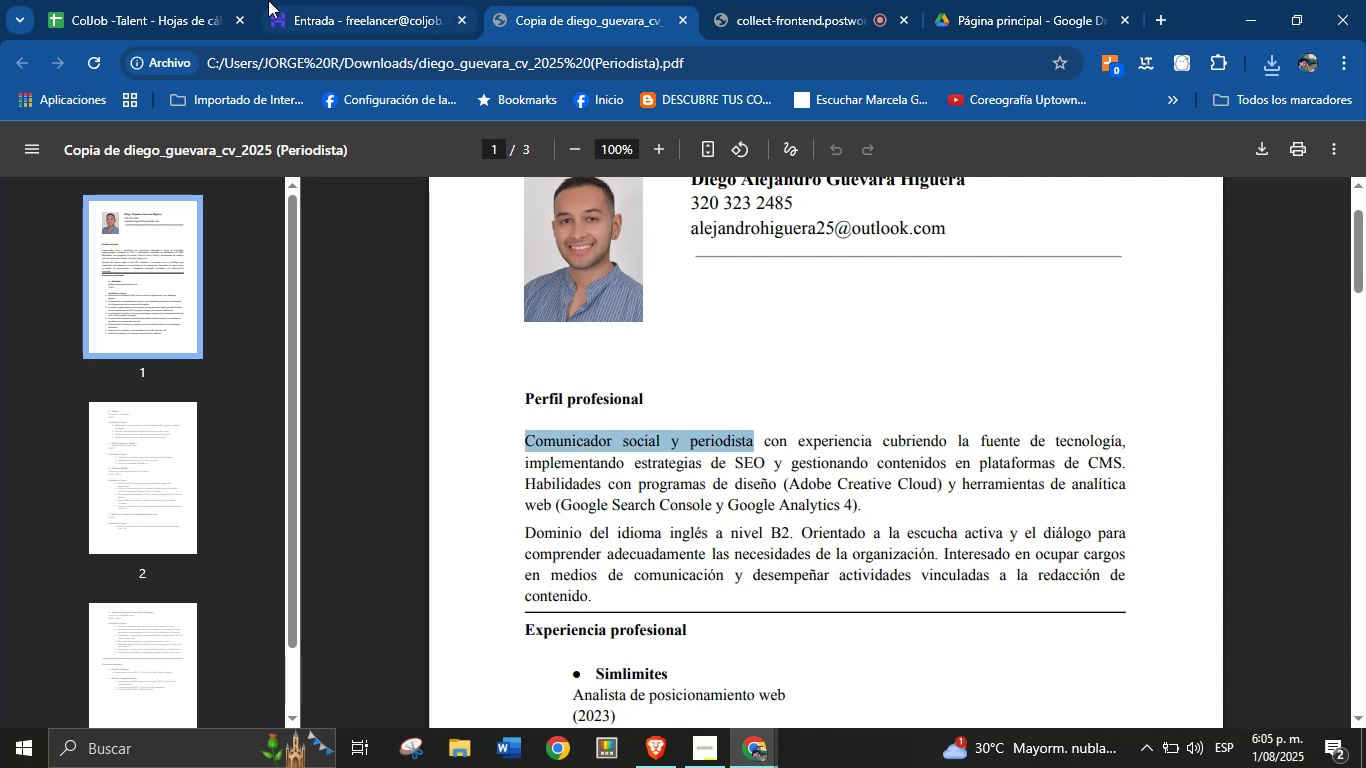 
left_click([170, 0])
 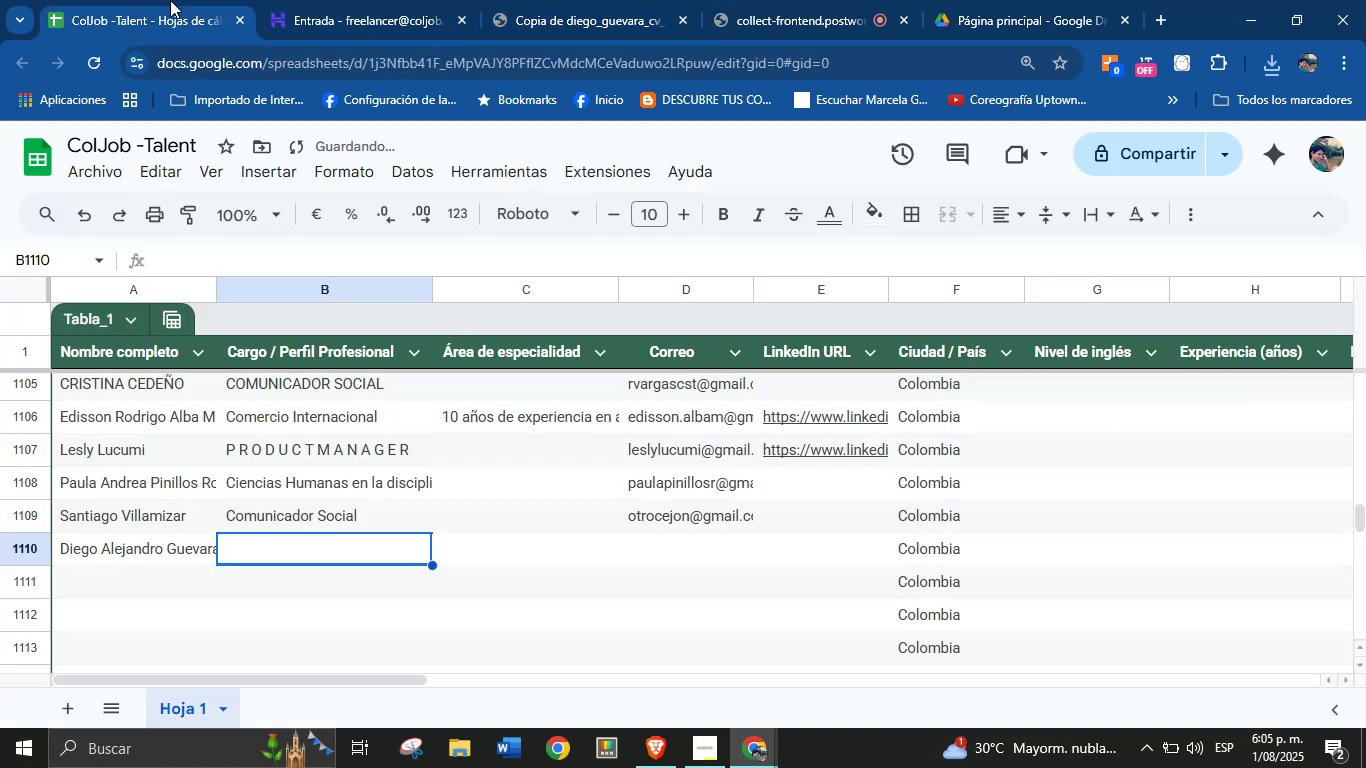 
key(Control+V)
 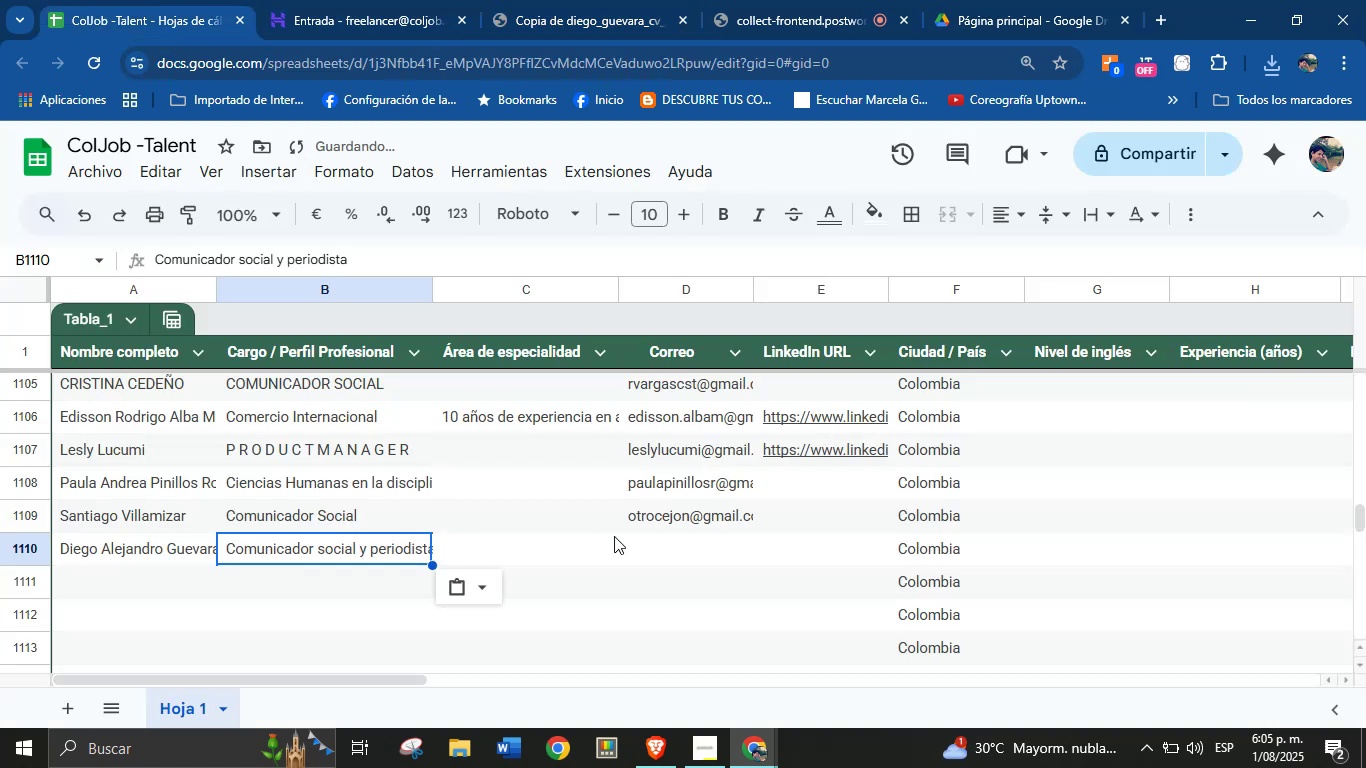 
left_click([642, 542])
 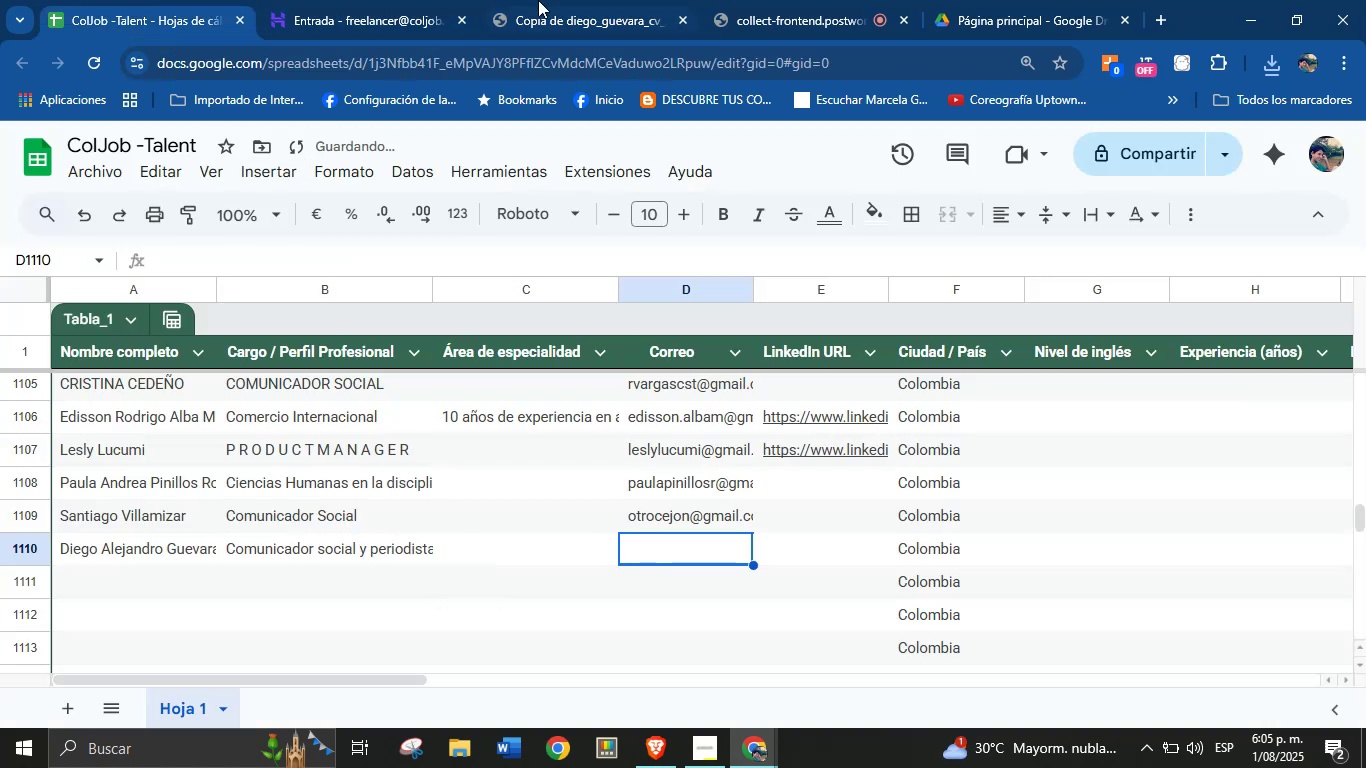 
left_click([544, 0])
 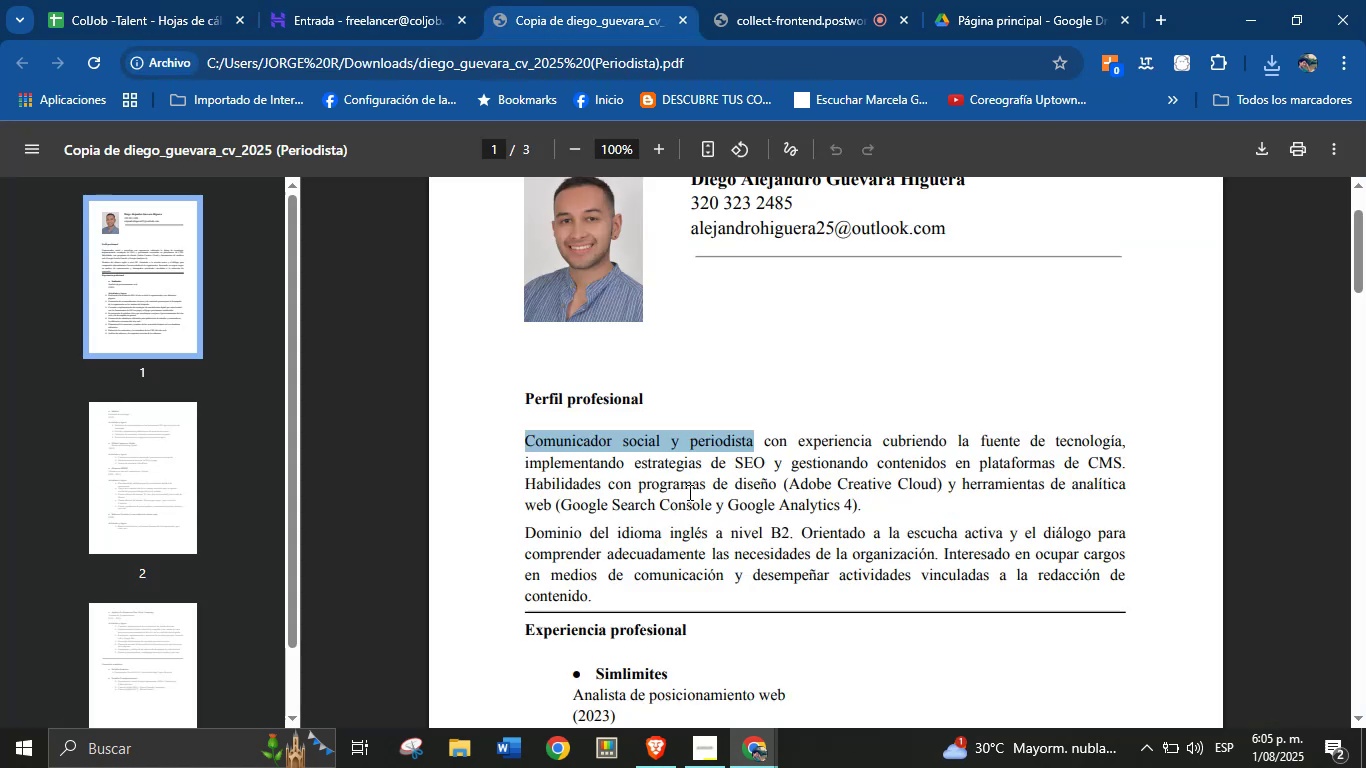 
left_click([695, 492])
 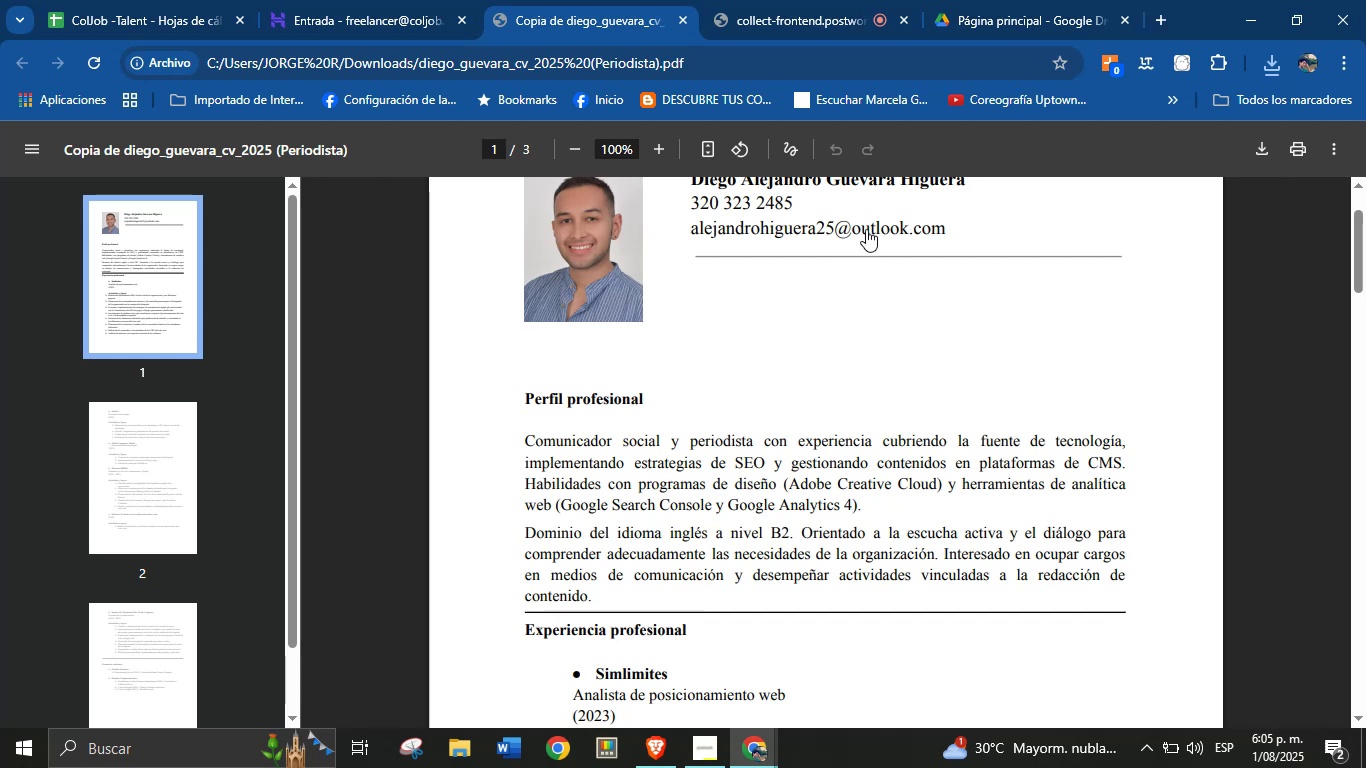 
right_click([873, 223])
 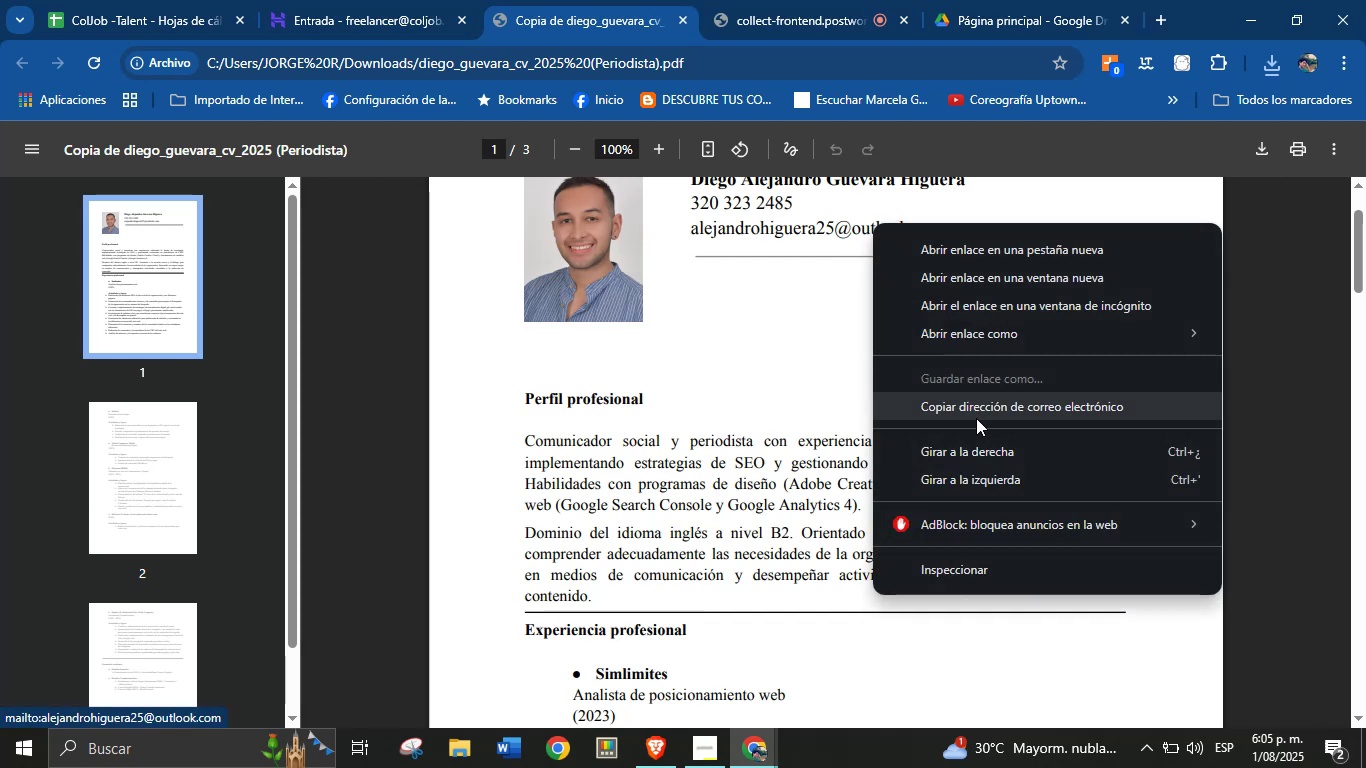 
left_click([984, 407])
 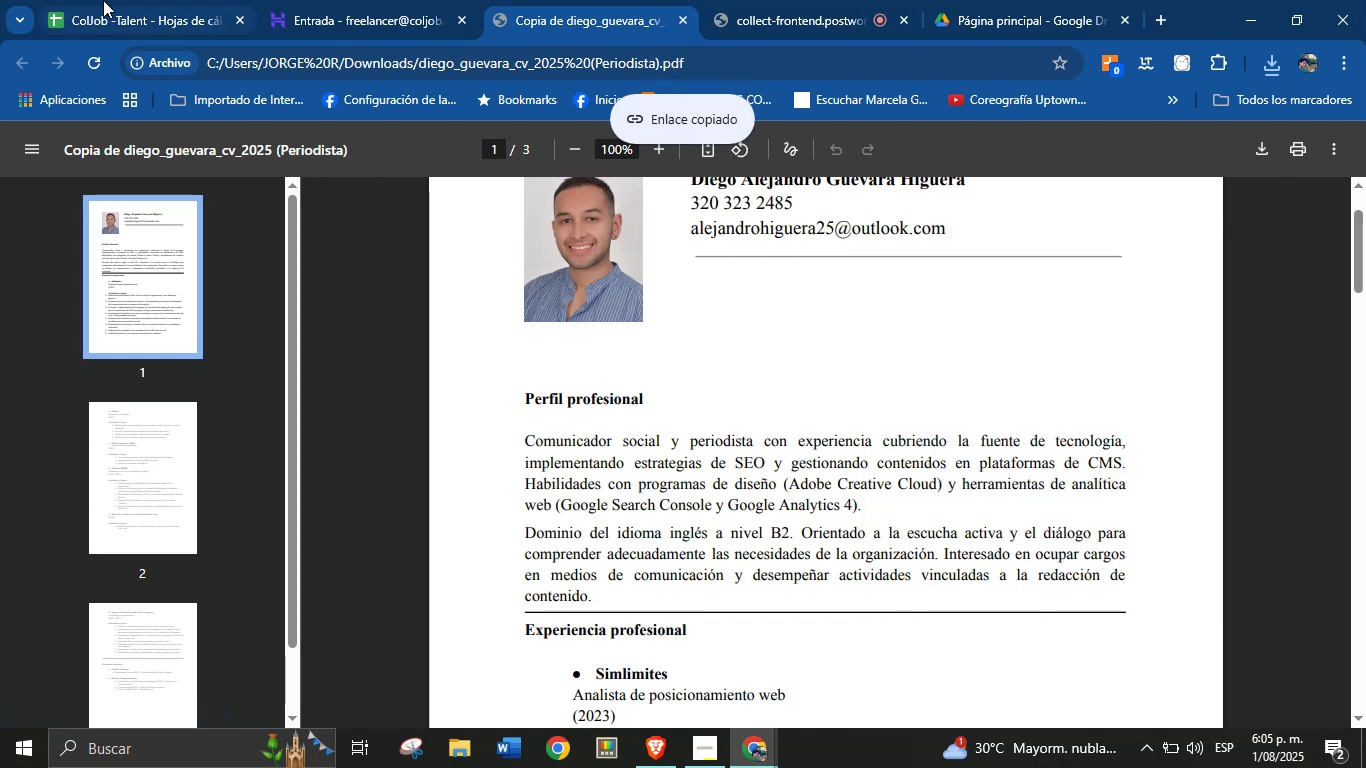 
left_click([103, 0])
 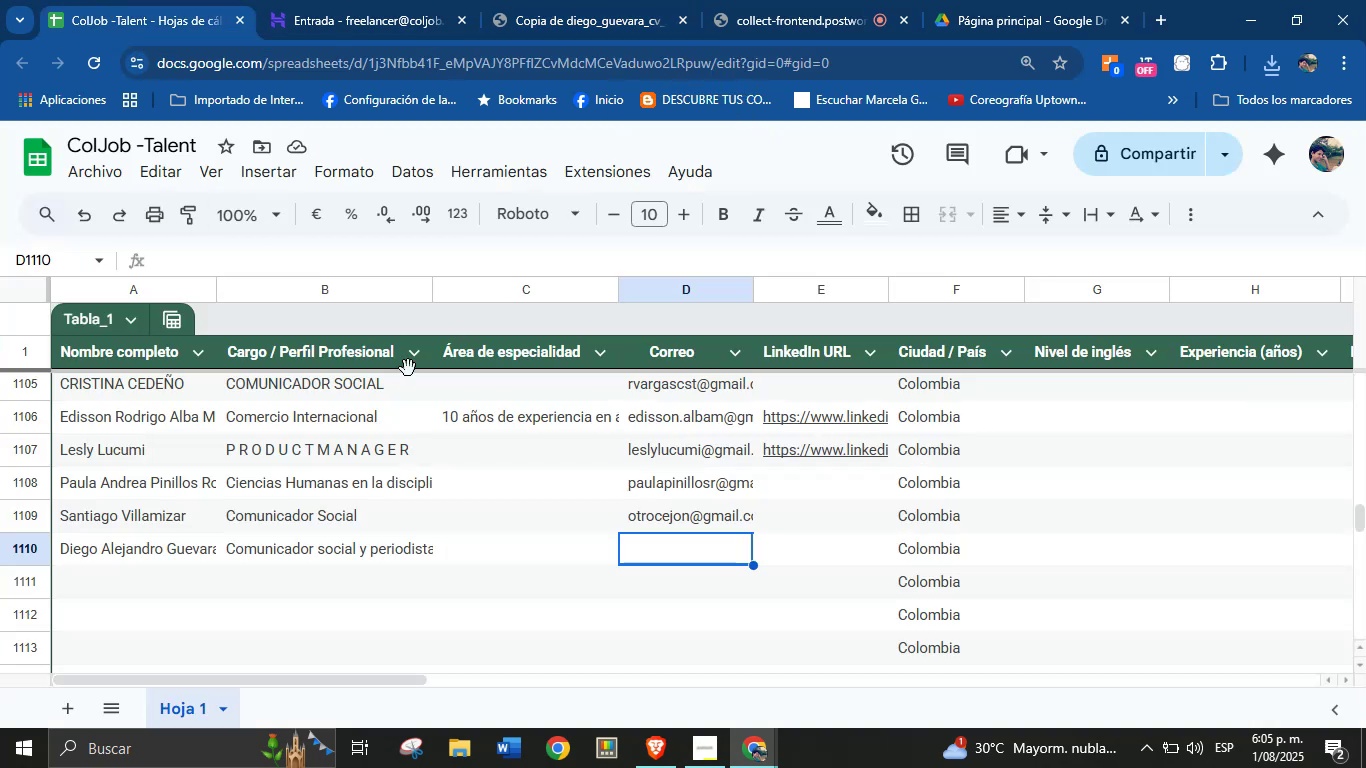 
key(Control+V)
 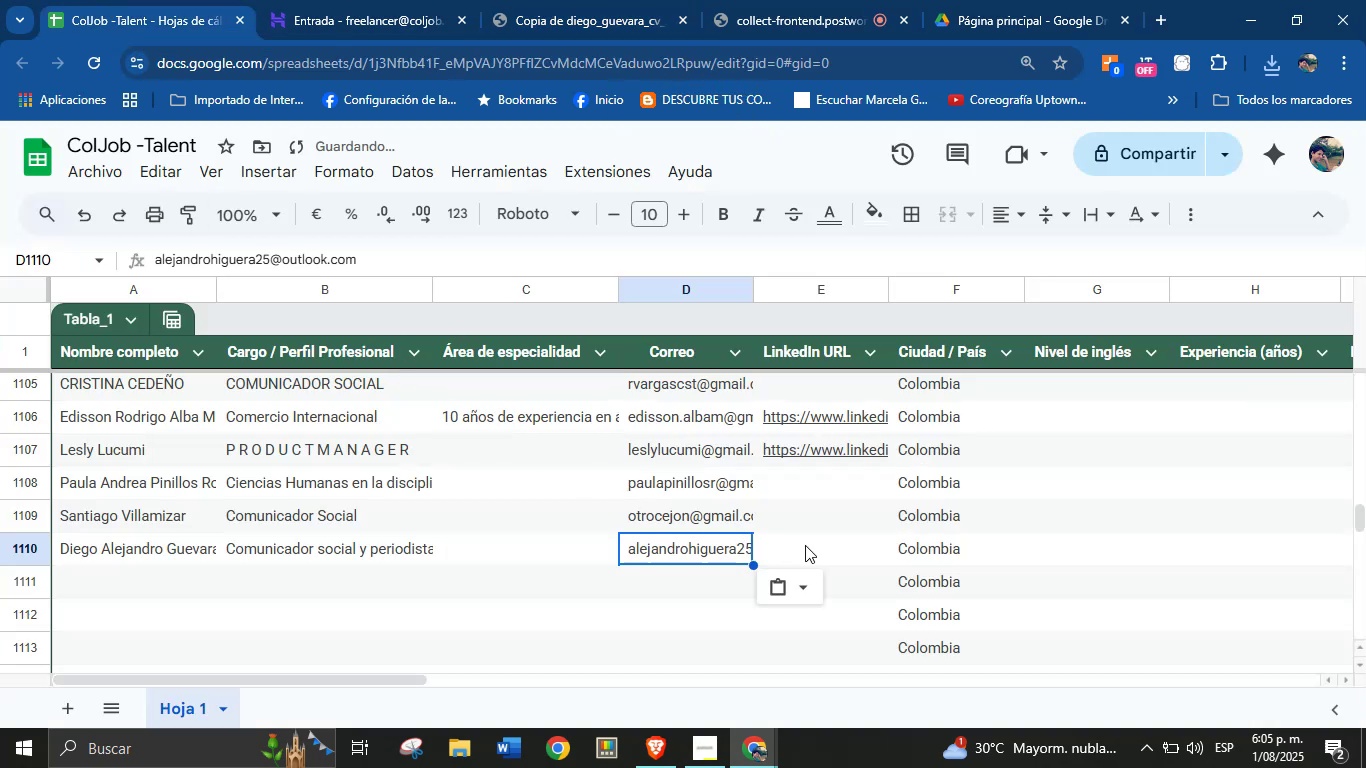 
left_click([807, 545])
 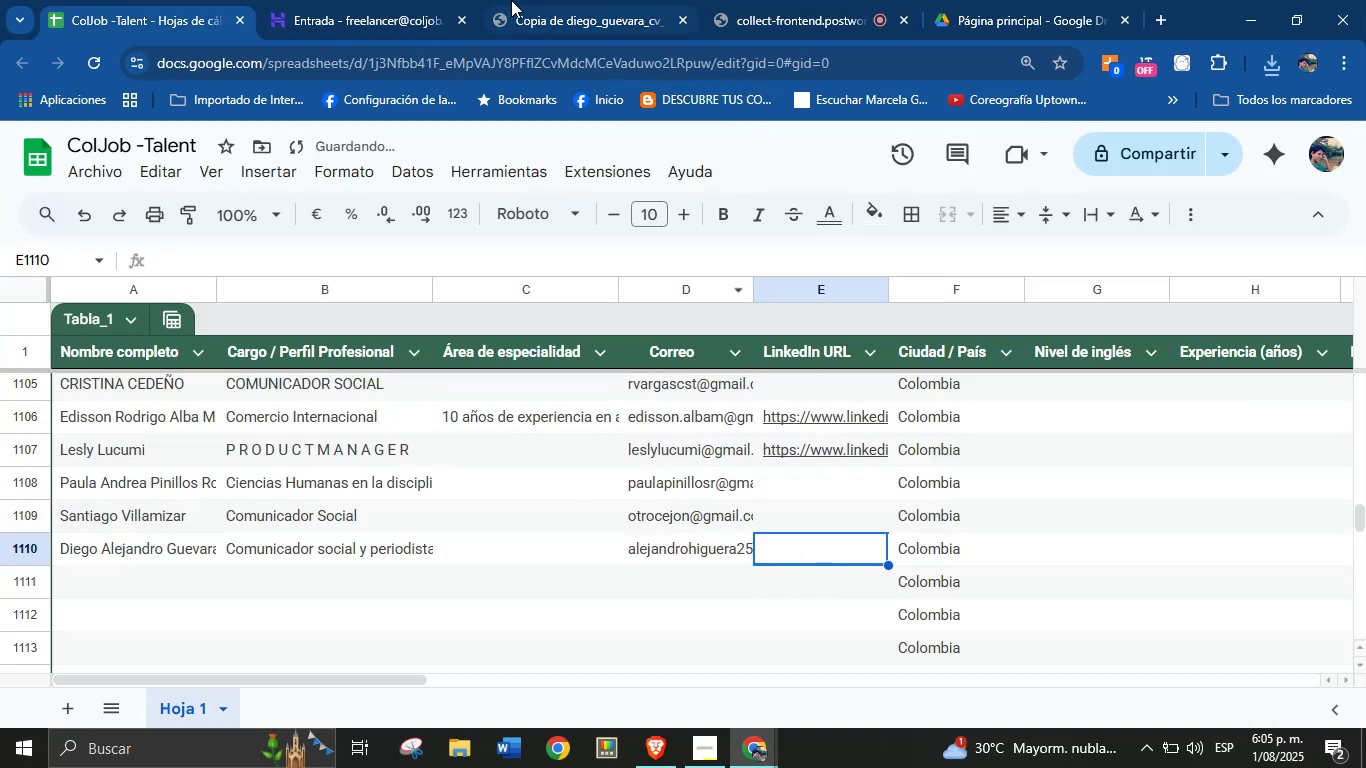 
left_click([566, 0])
 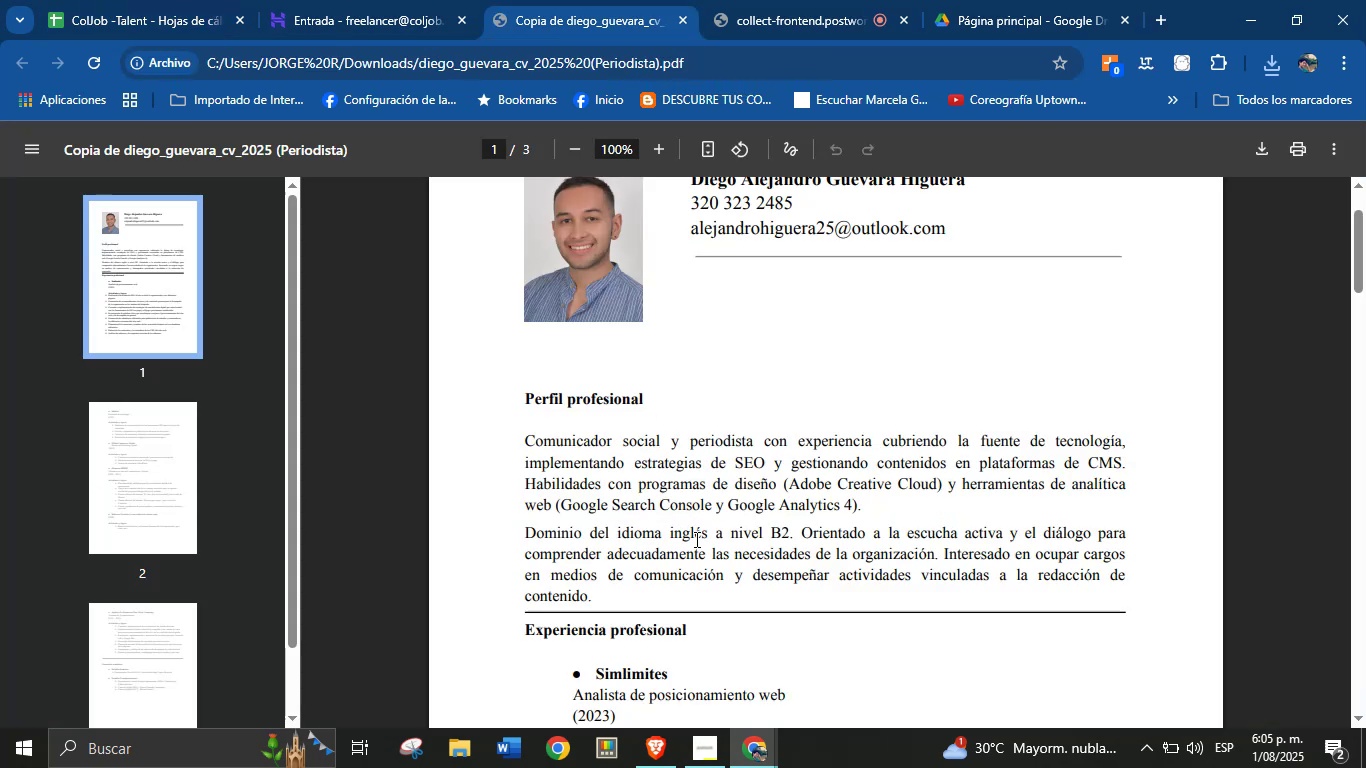 
left_click([696, 542])
 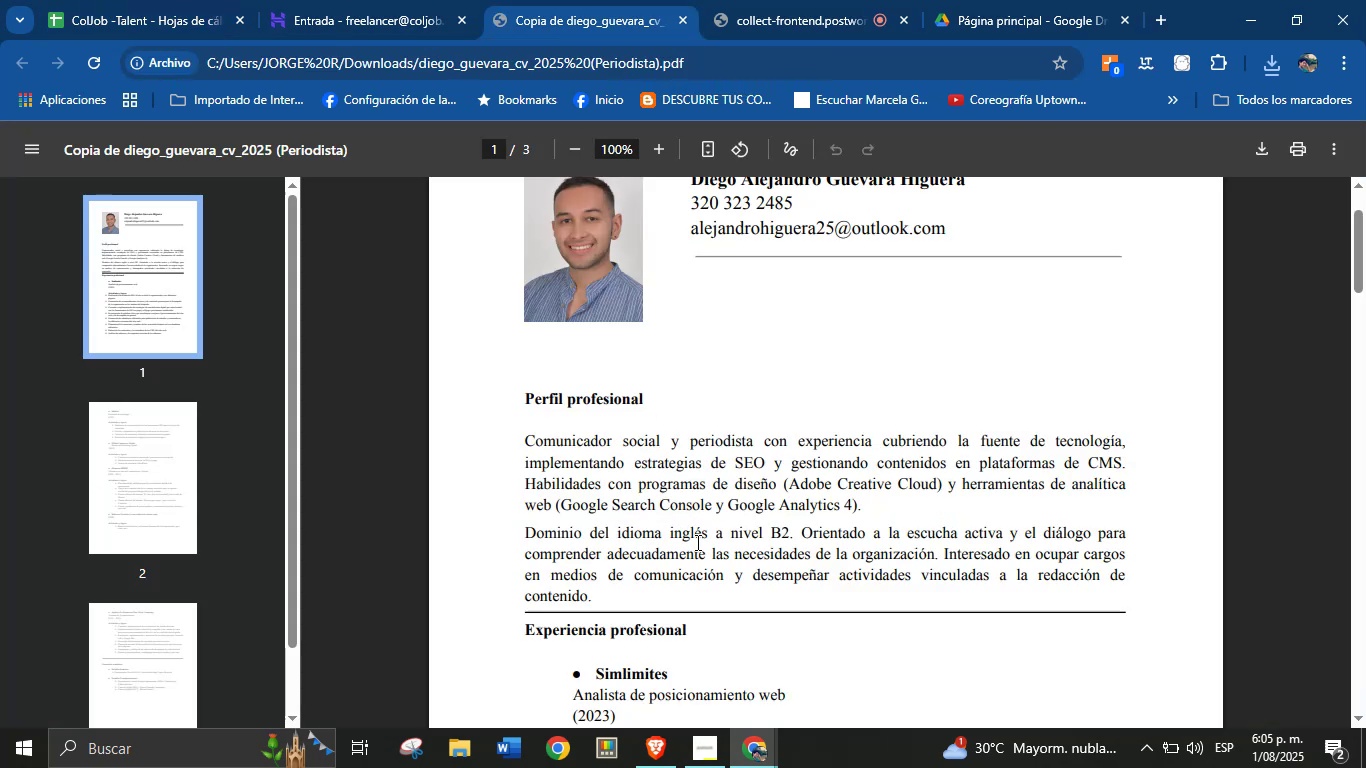 
scroll: coordinate [696, 536], scroll_direction: down, amount: 18.0
 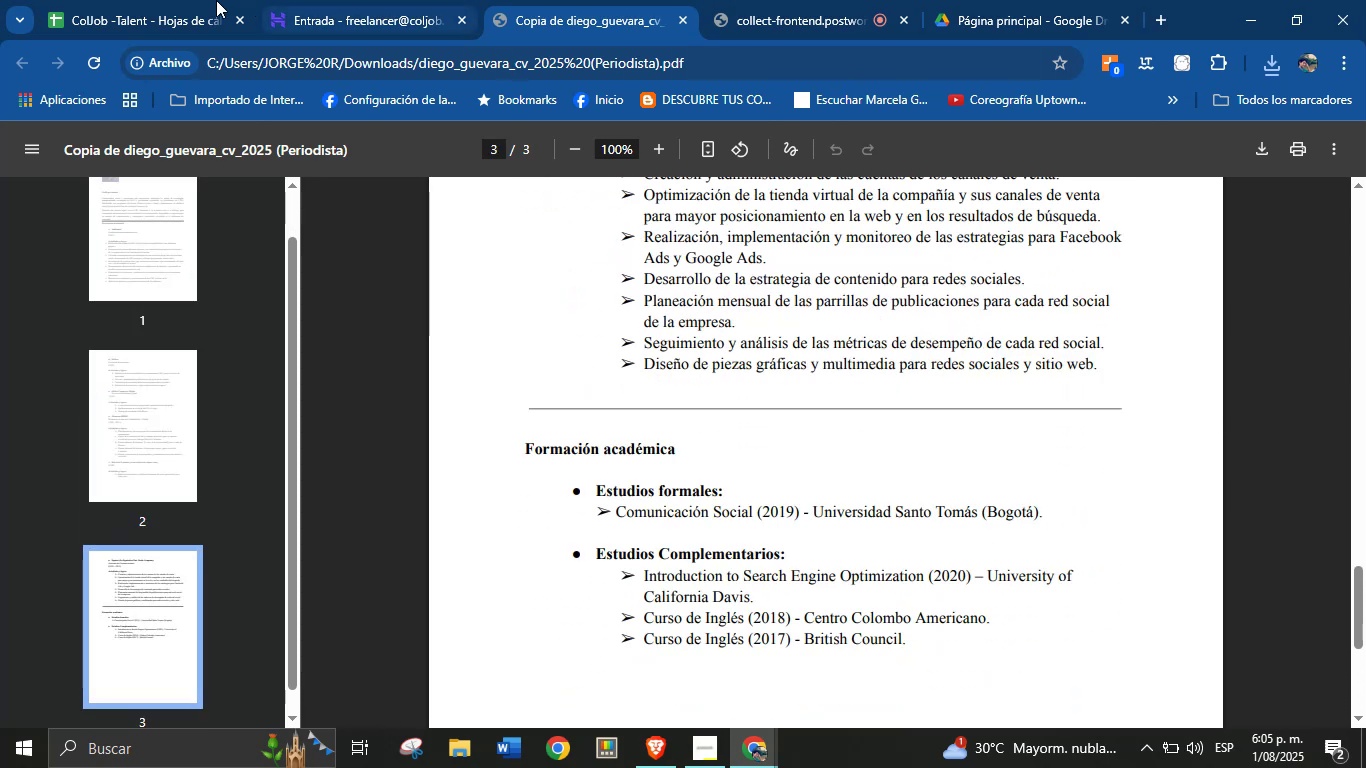 
left_click([185, 0])
 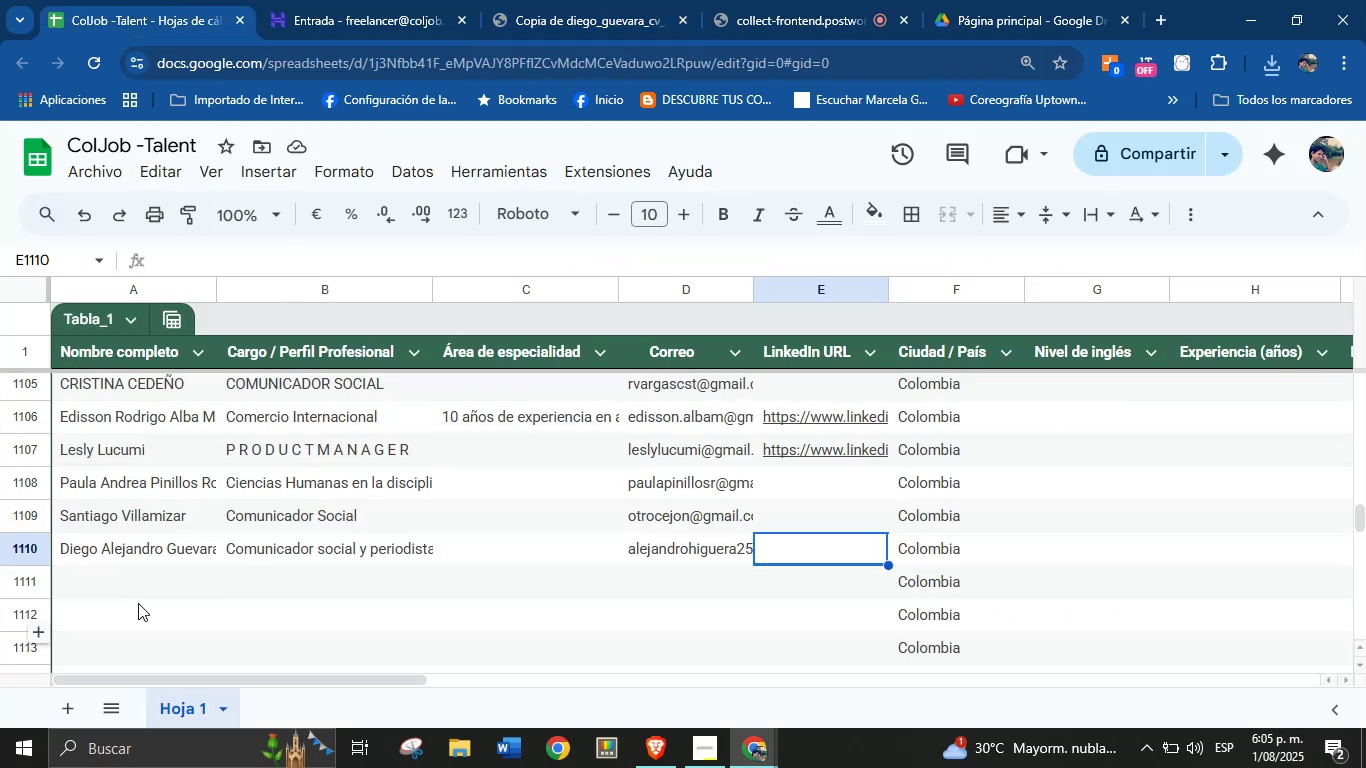 
left_click([134, 579])
 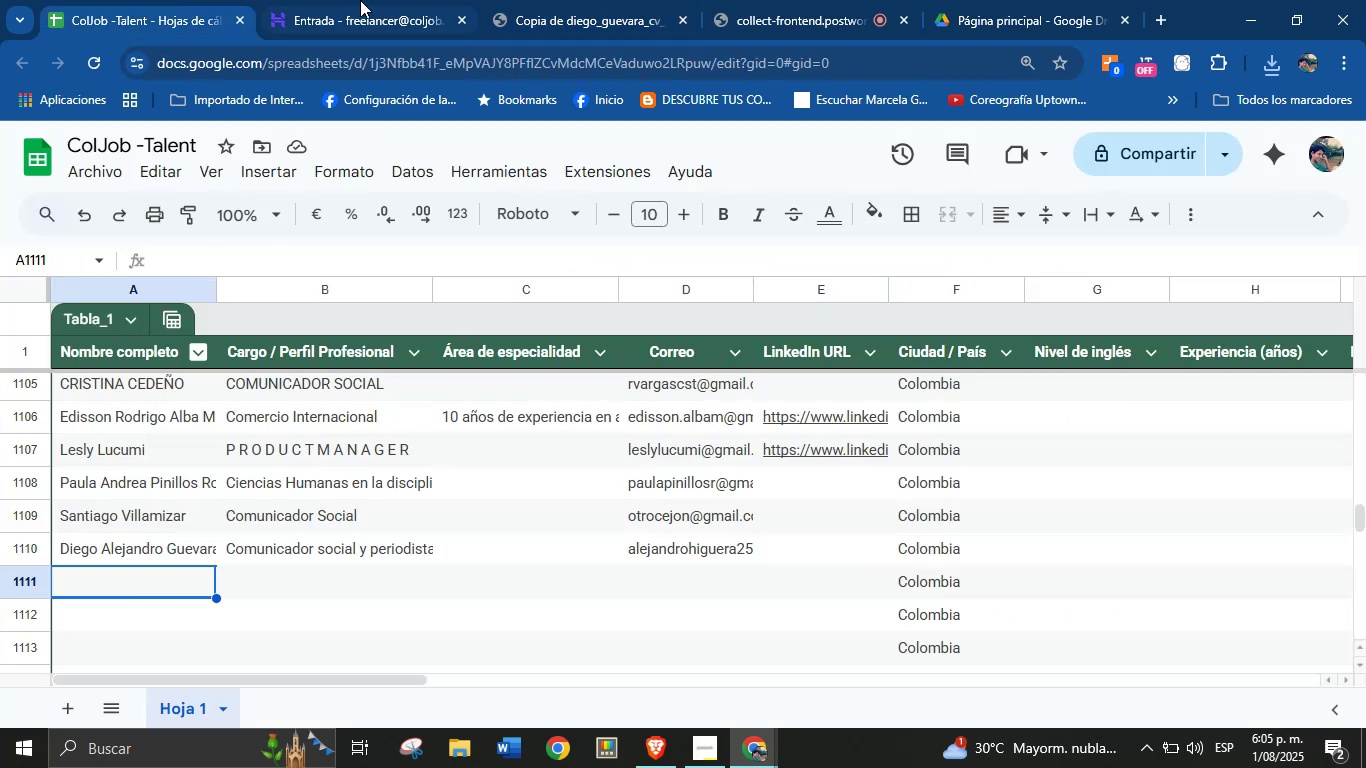 
left_click([375, 0])
 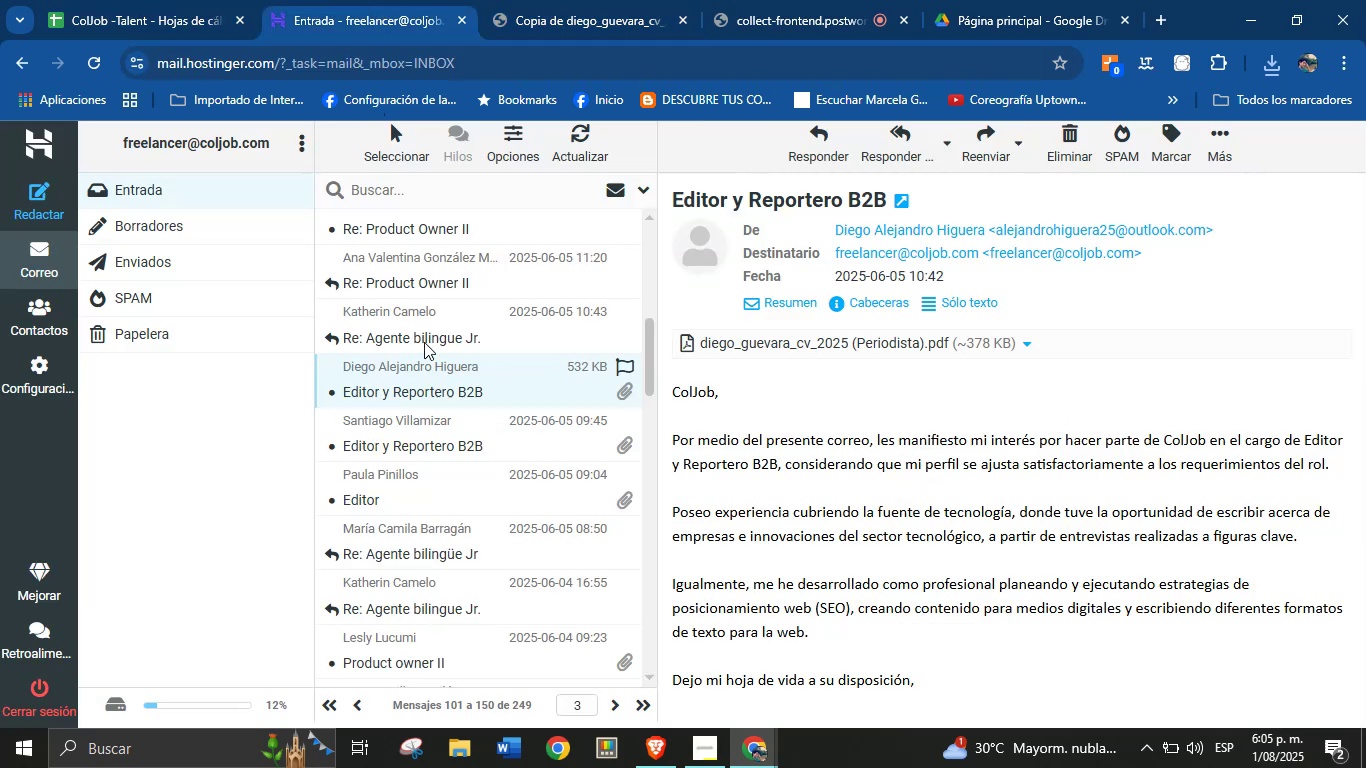 
left_click([429, 331])
 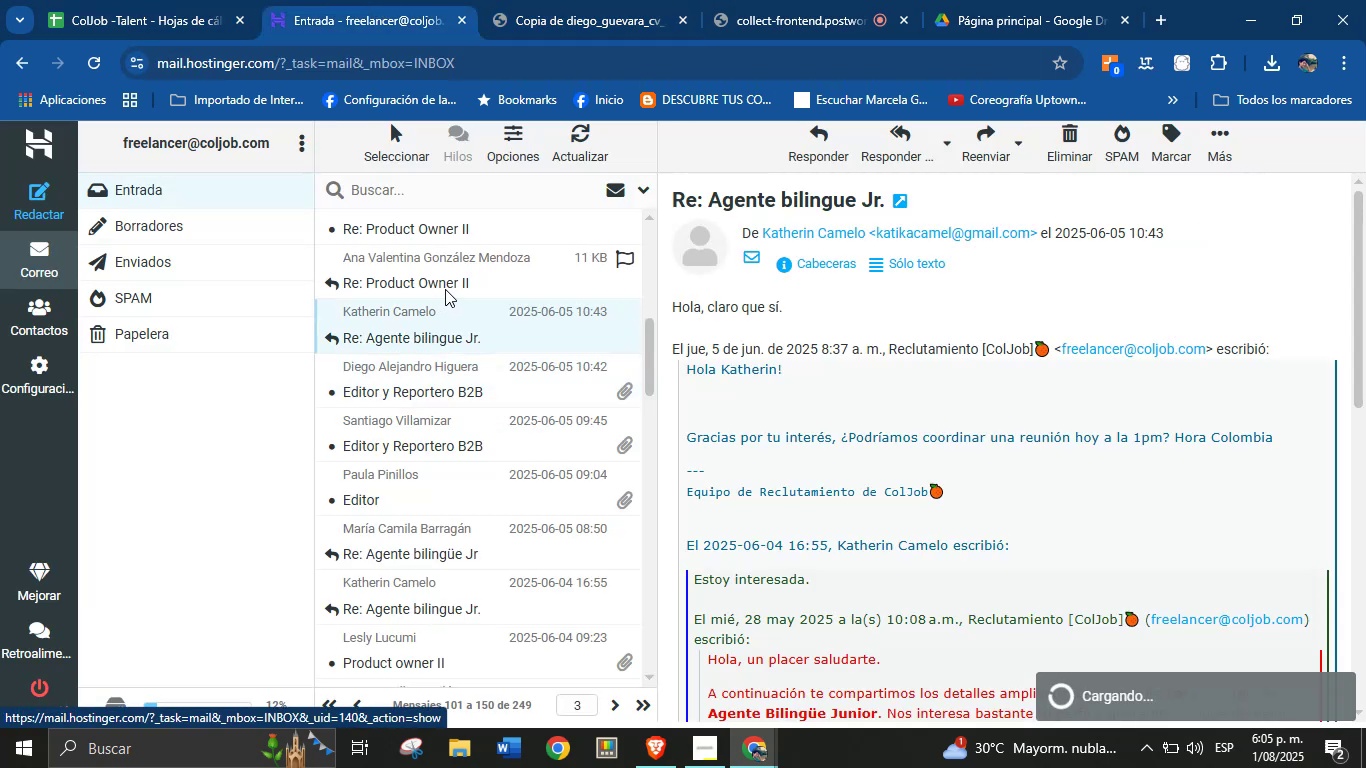 
scroll: coordinate [444, 340], scroll_direction: up, amount: 4.0
 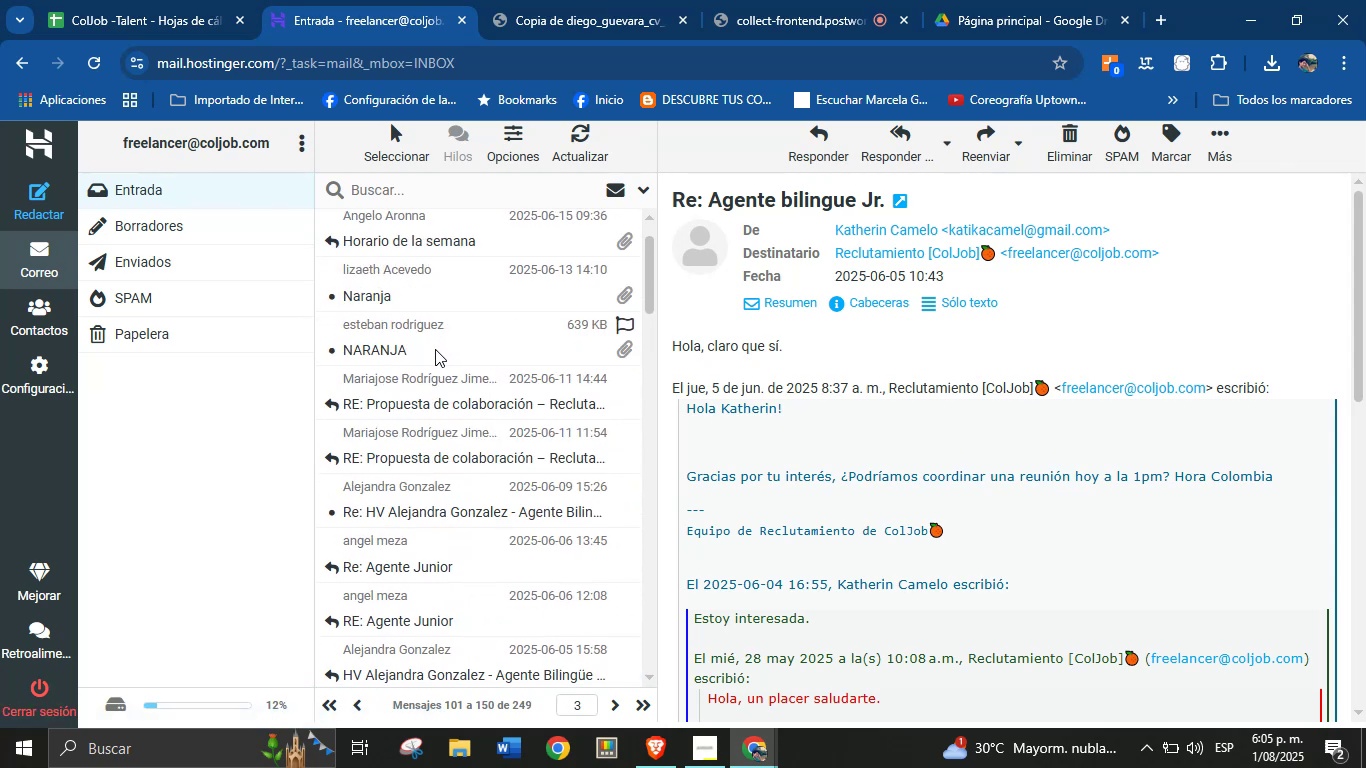 
left_click([435, 349])
 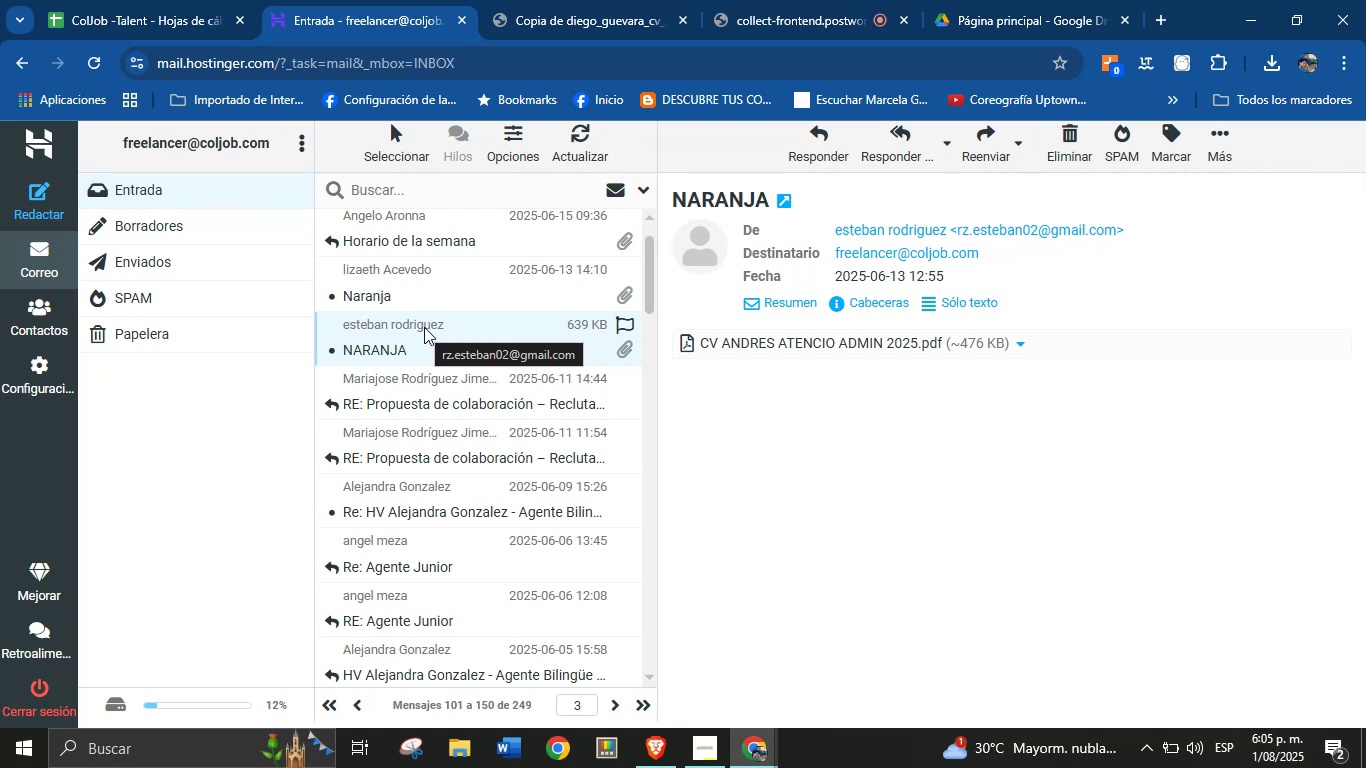 
wait(19.26)
 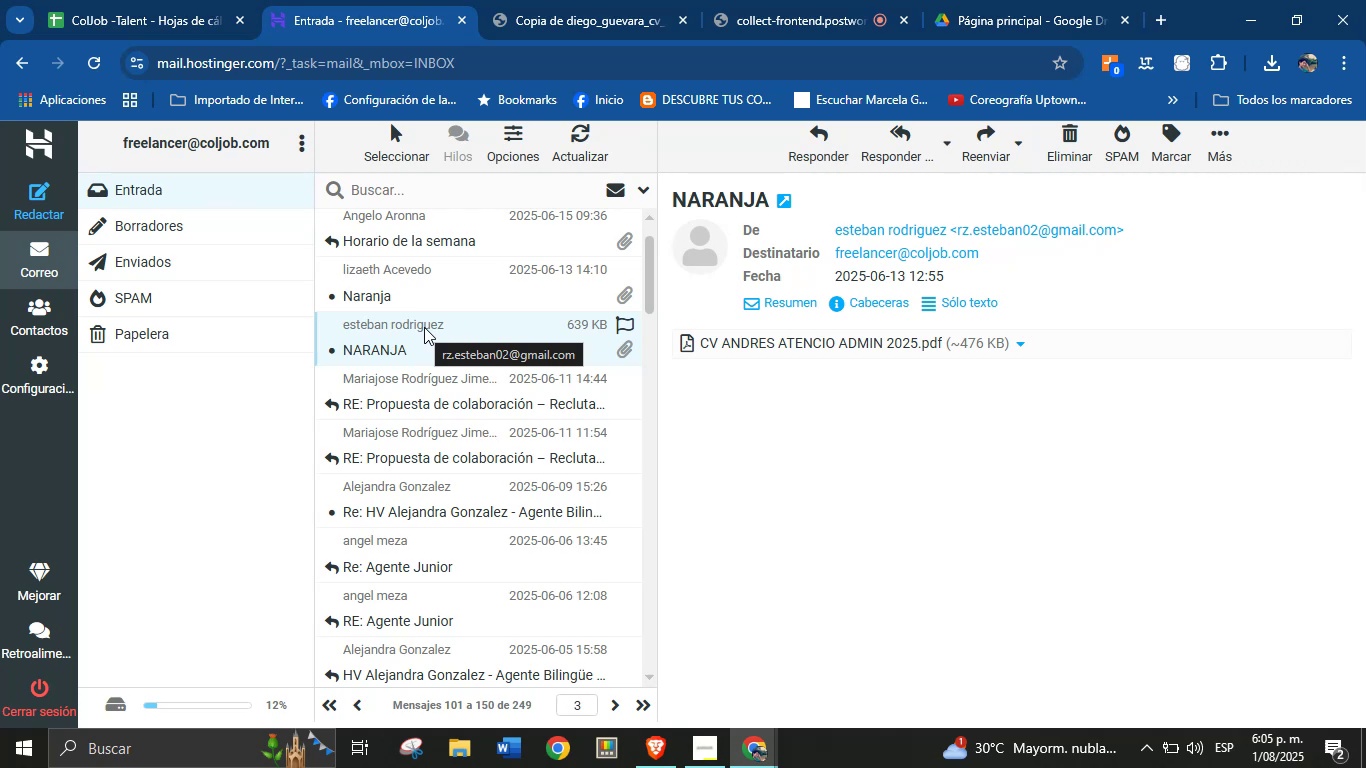 
left_click([1014, 340])
 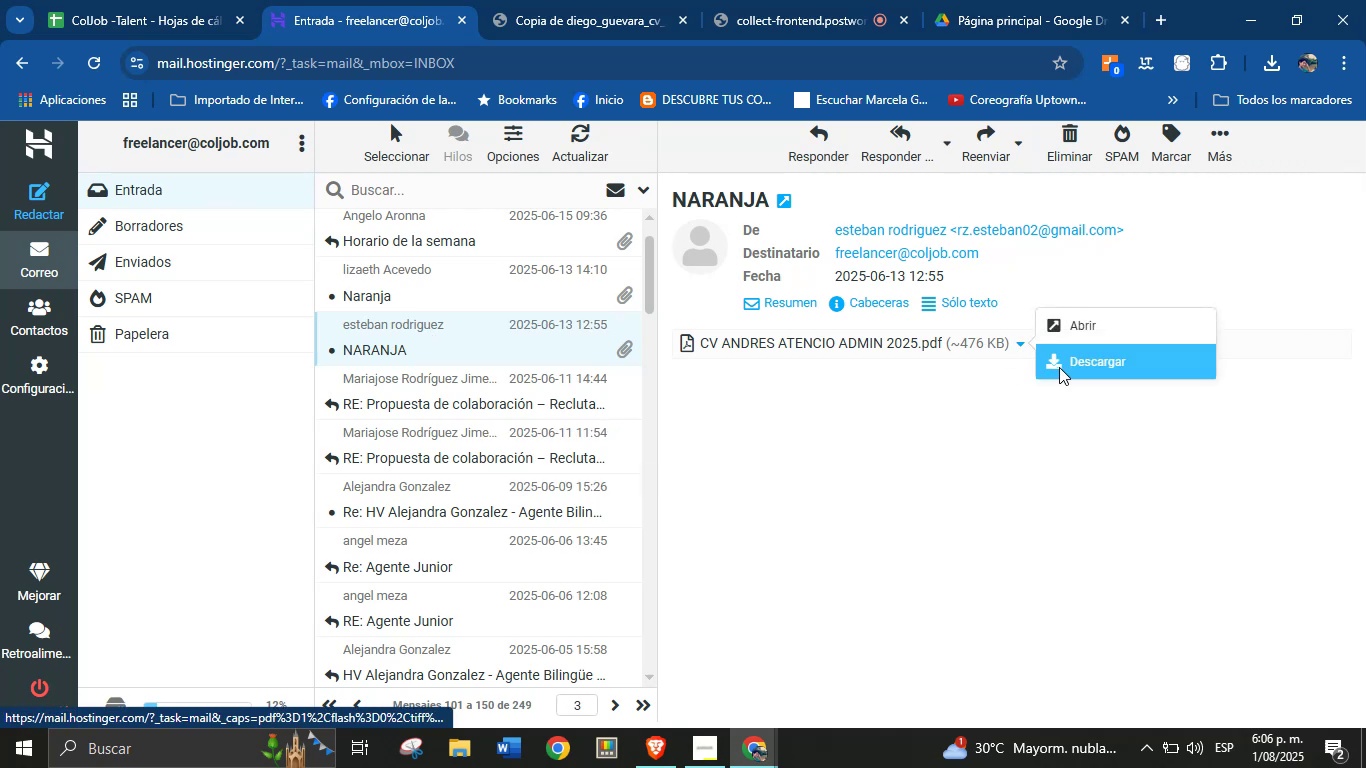 
left_click([1060, 367])
 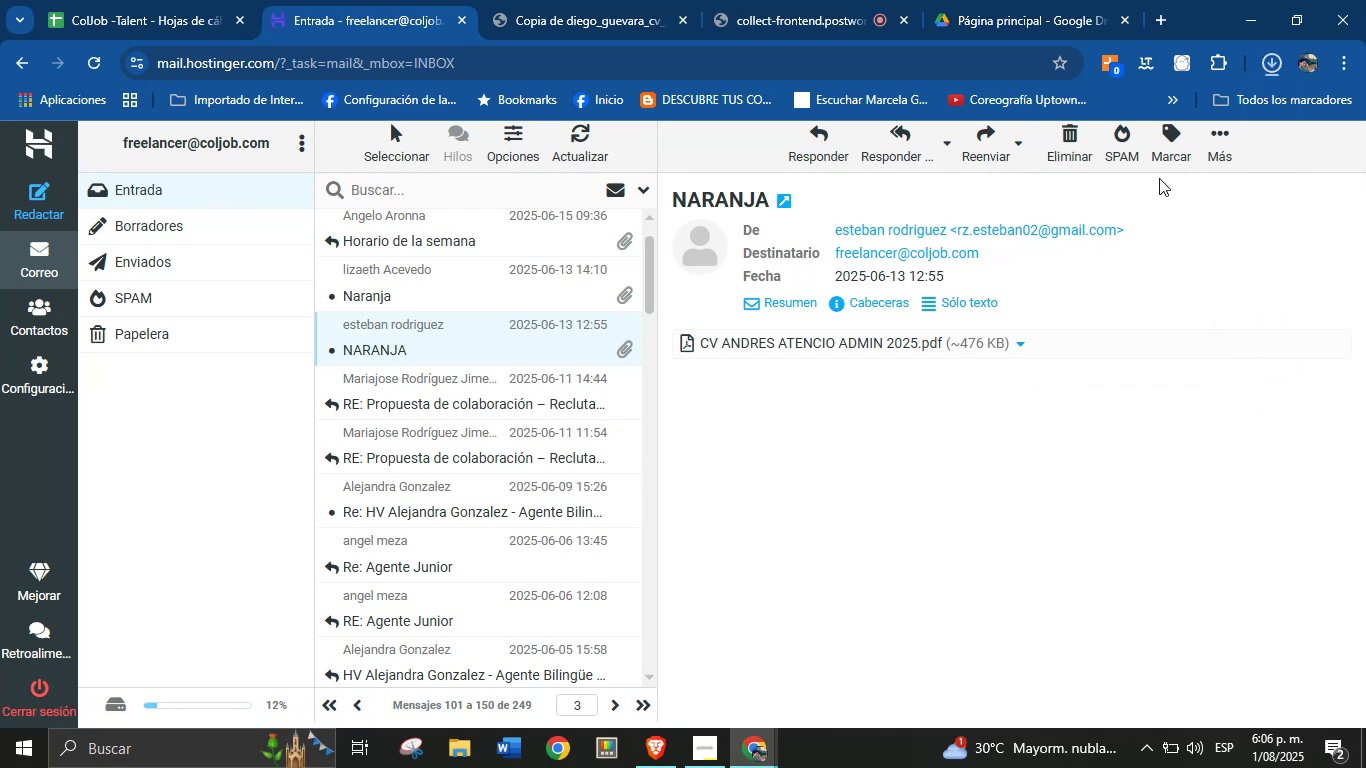 
left_click([1157, 120])
 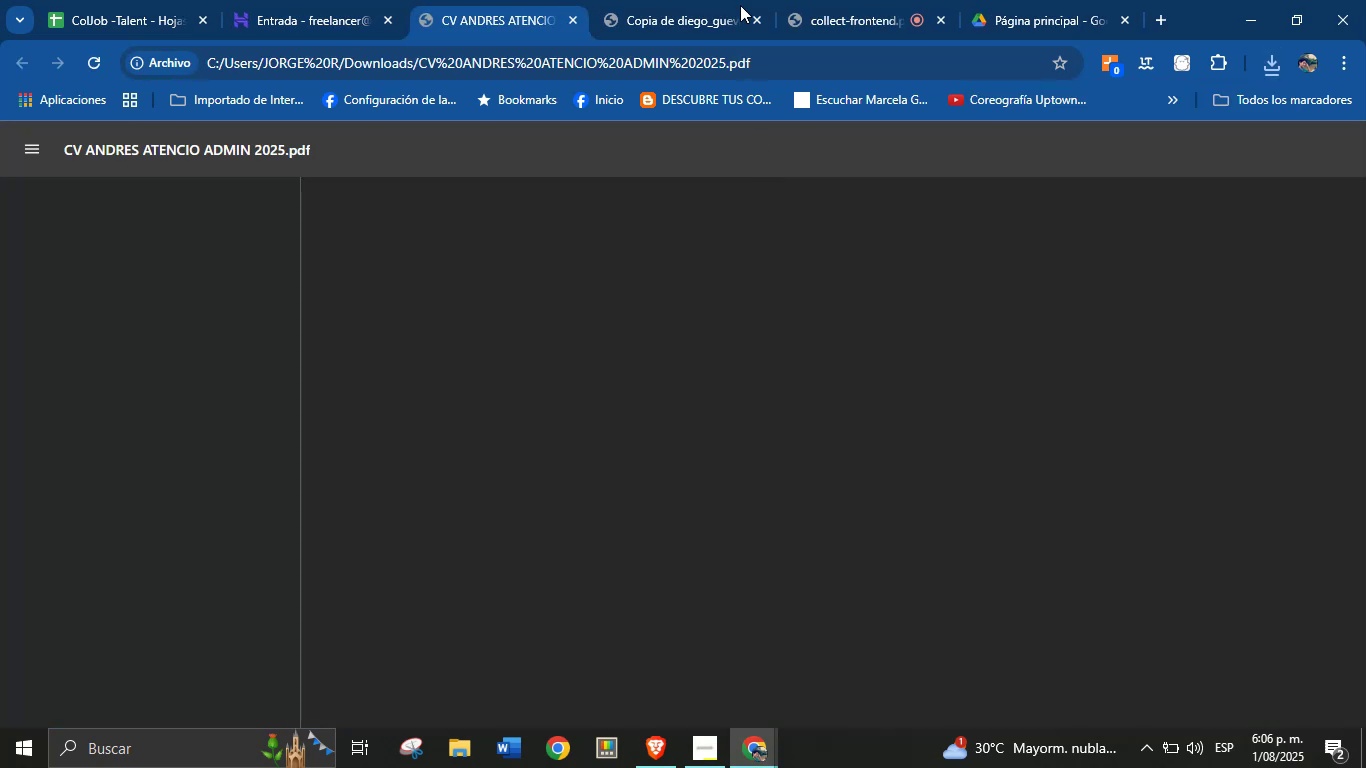 
left_click([709, 0])
 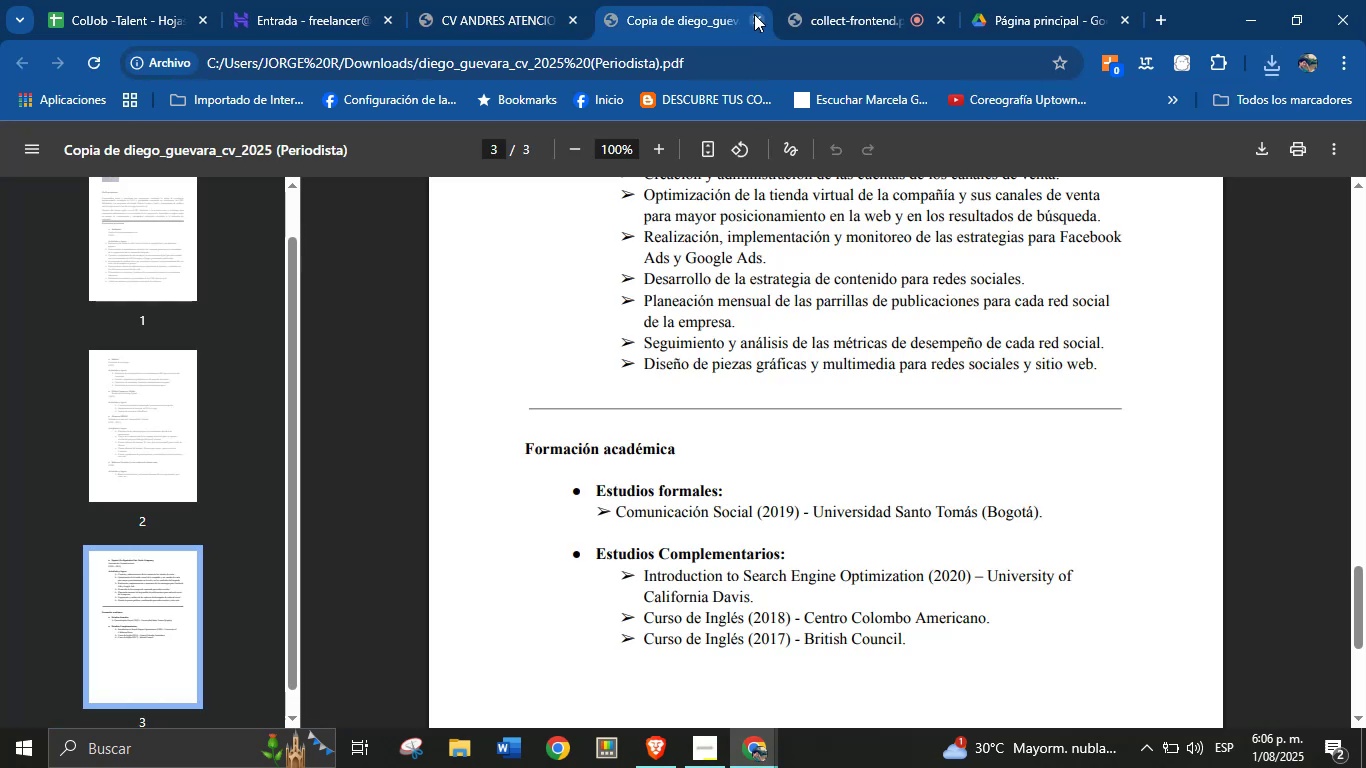 
left_click([756, 14])
 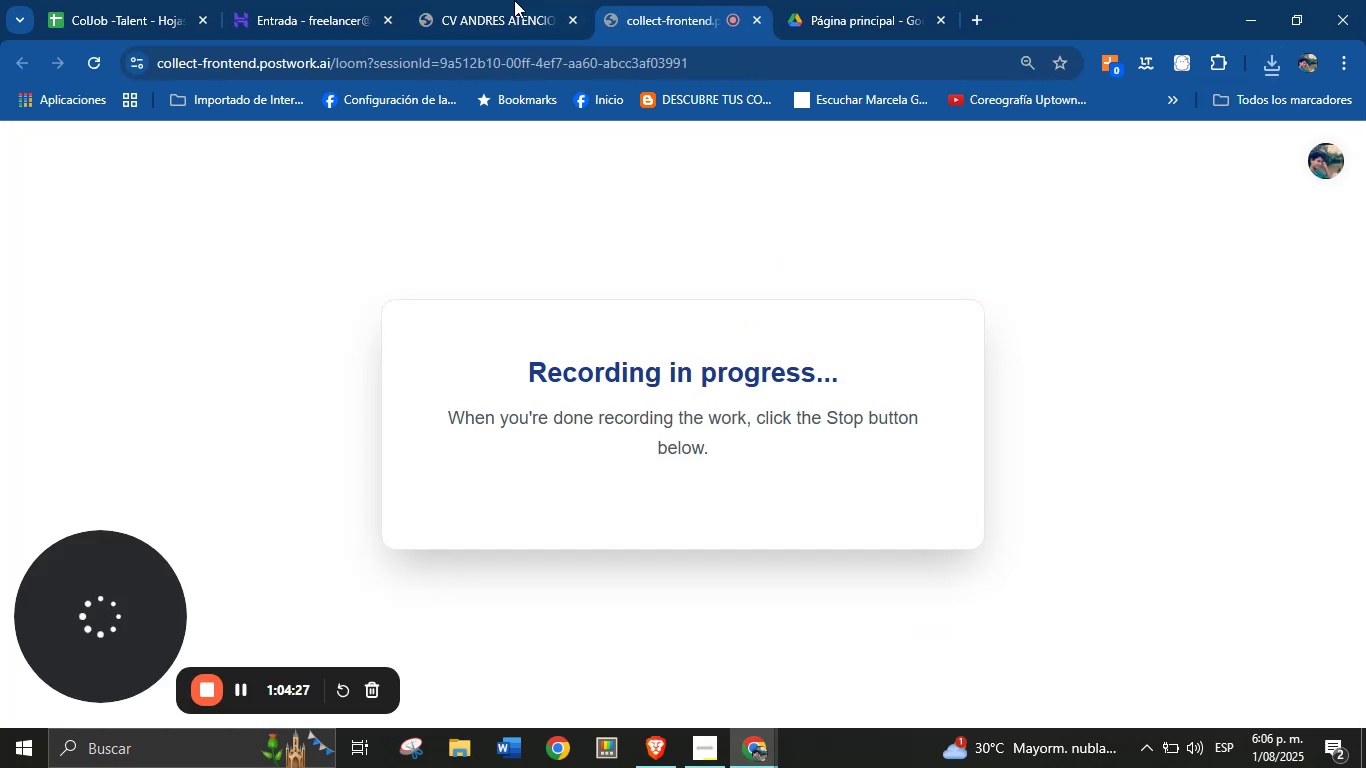 
left_click([511, 0])
 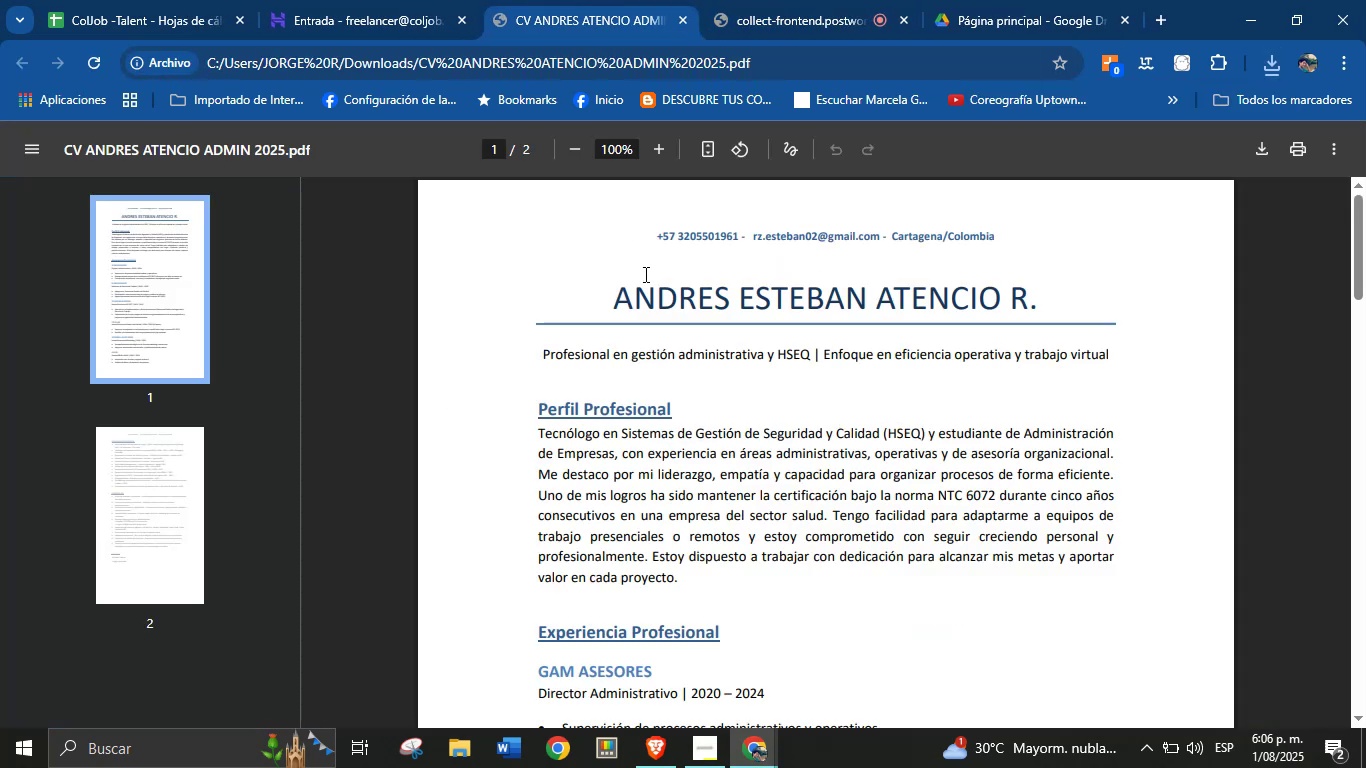 
left_click_drag(start_coordinate=[619, 298], to_coordinate=[1018, 290])
 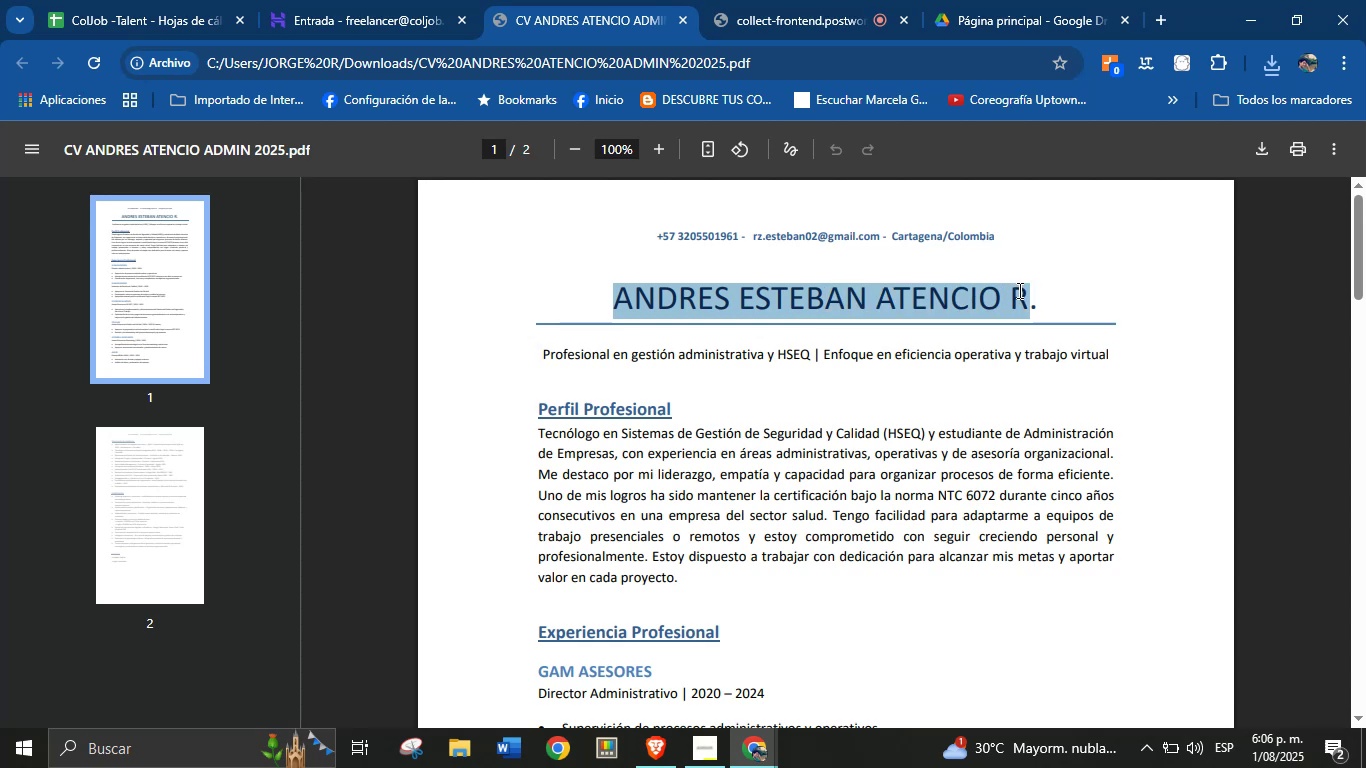 
key(Control+C)
 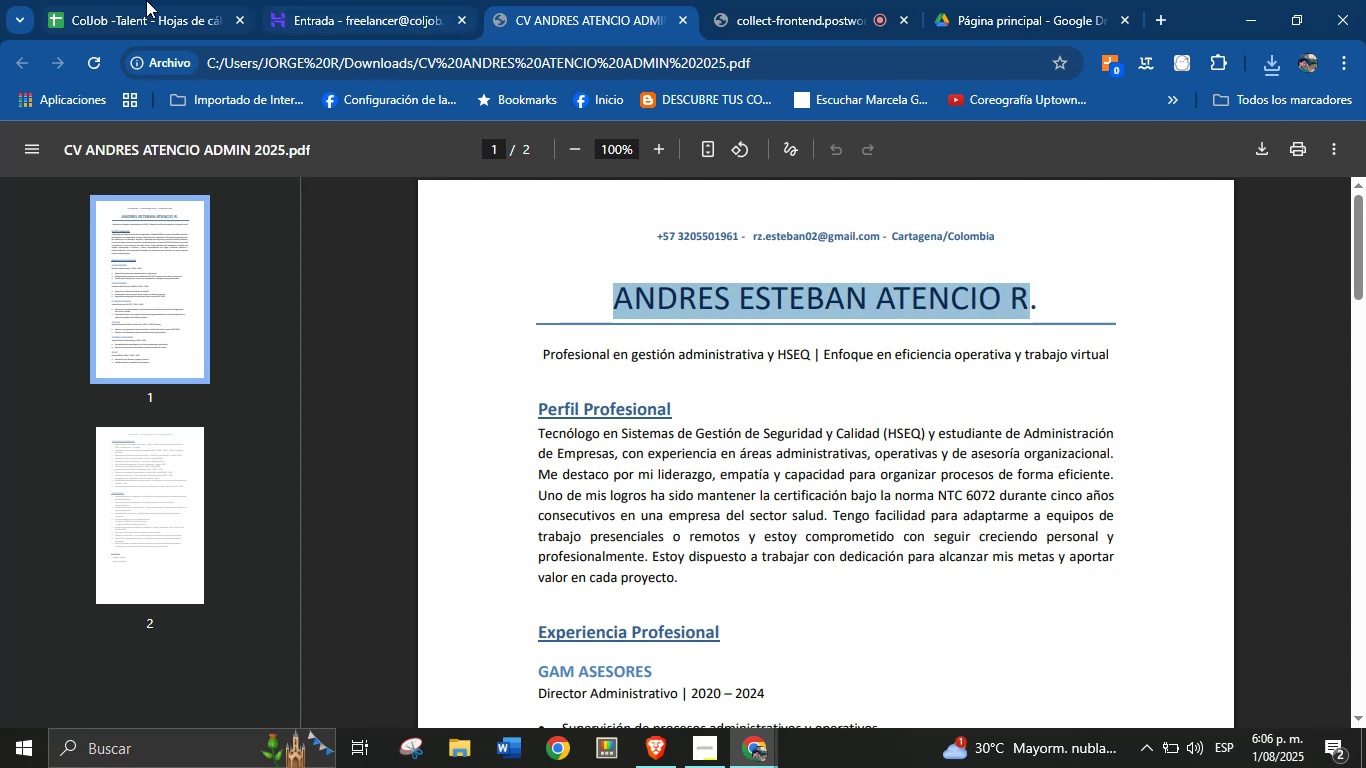 
left_click([138, 0])
 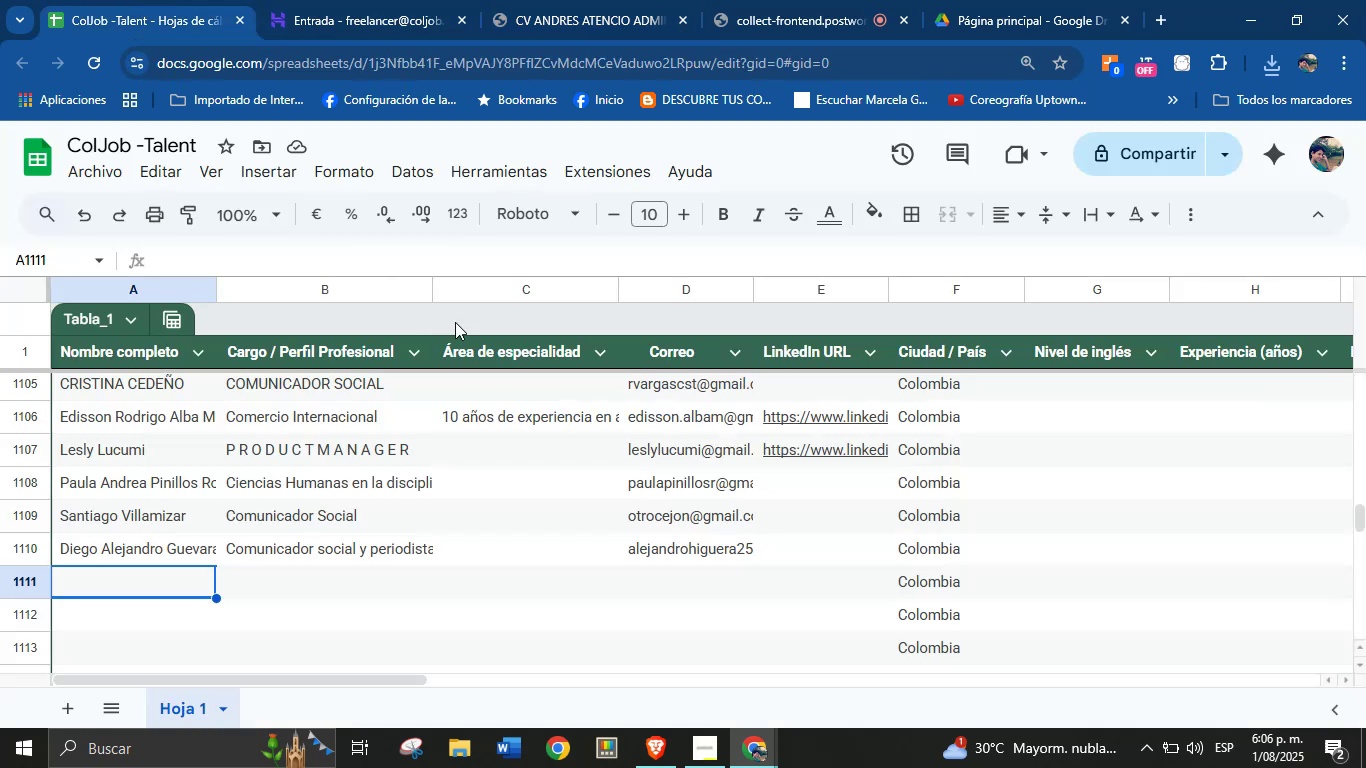 
key(Control+V)
 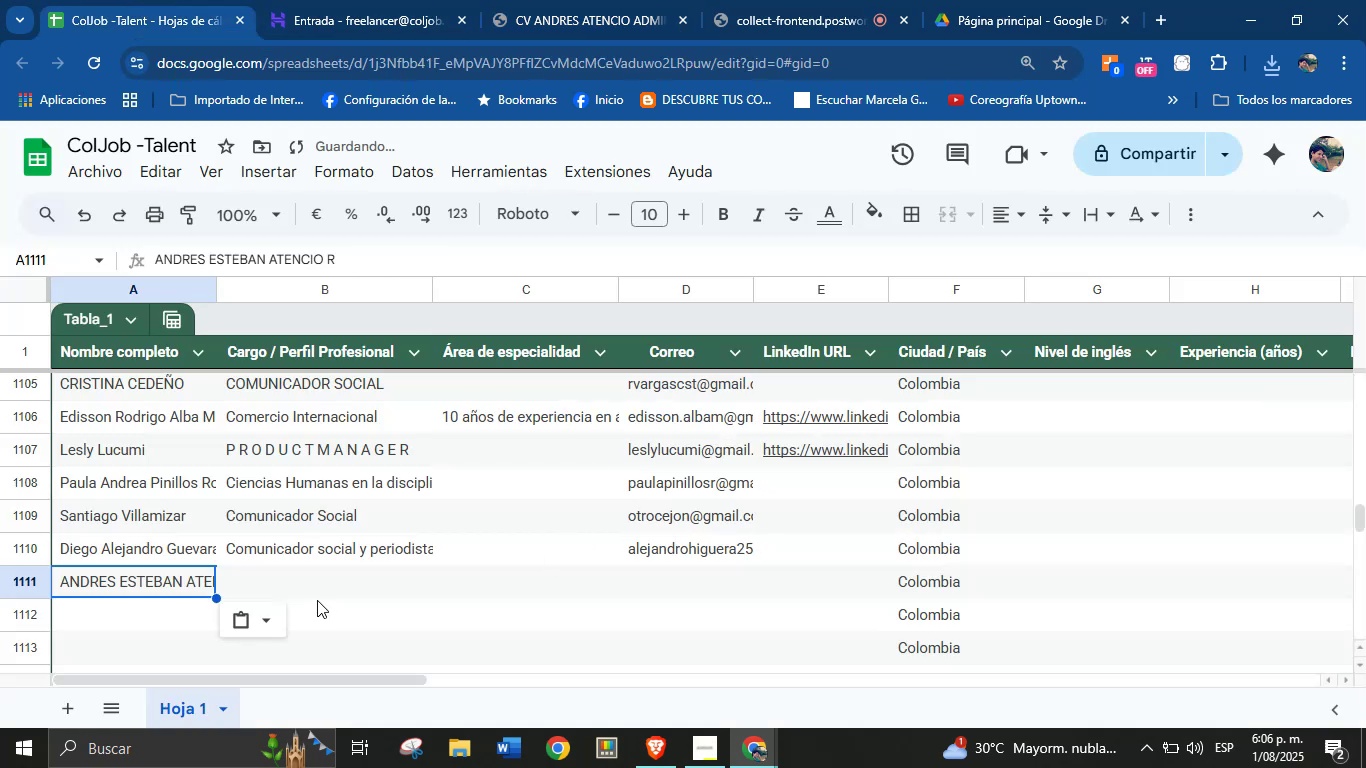 
left_click([288, 582])
 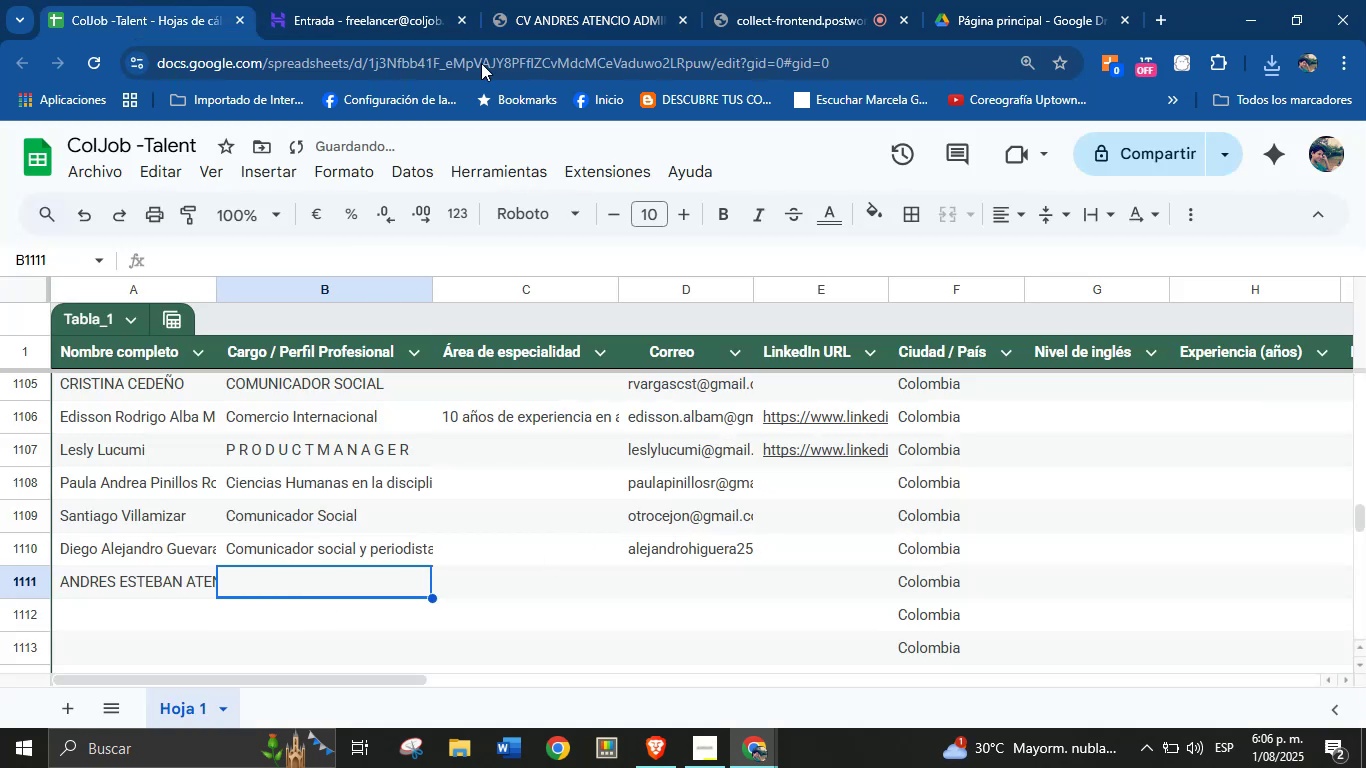 
left_click([573, 0])
 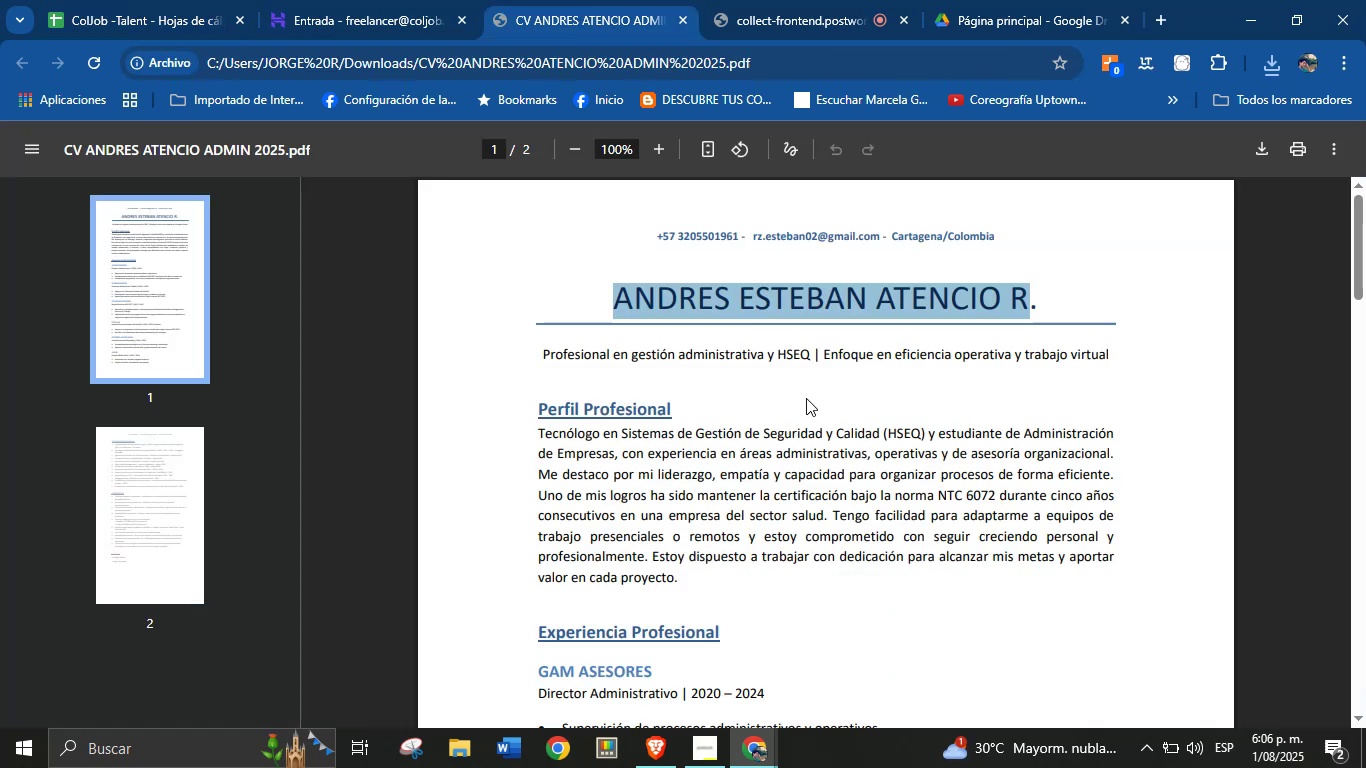 
left_click([806, 403])
 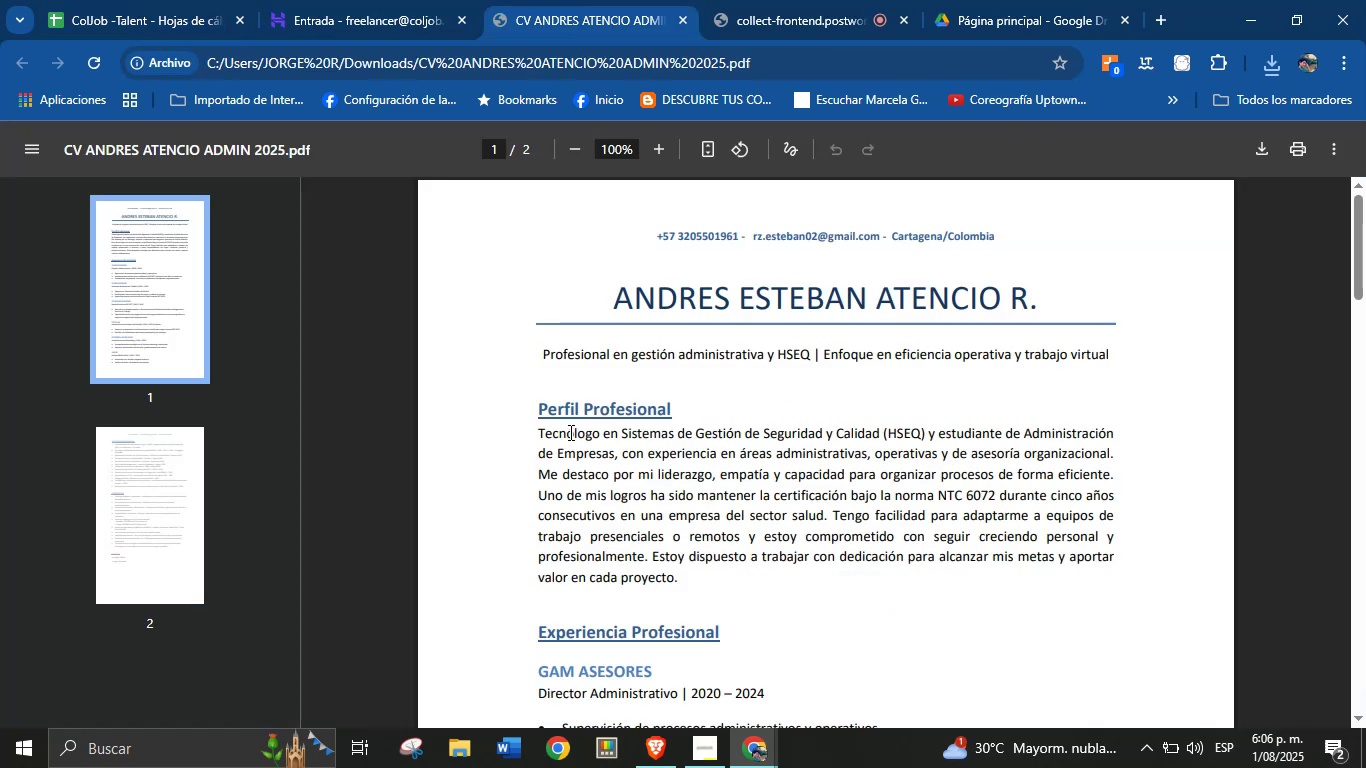 
left_click_drag(start_coordinate=[538, 432], to_coordinate=[864, 434])
 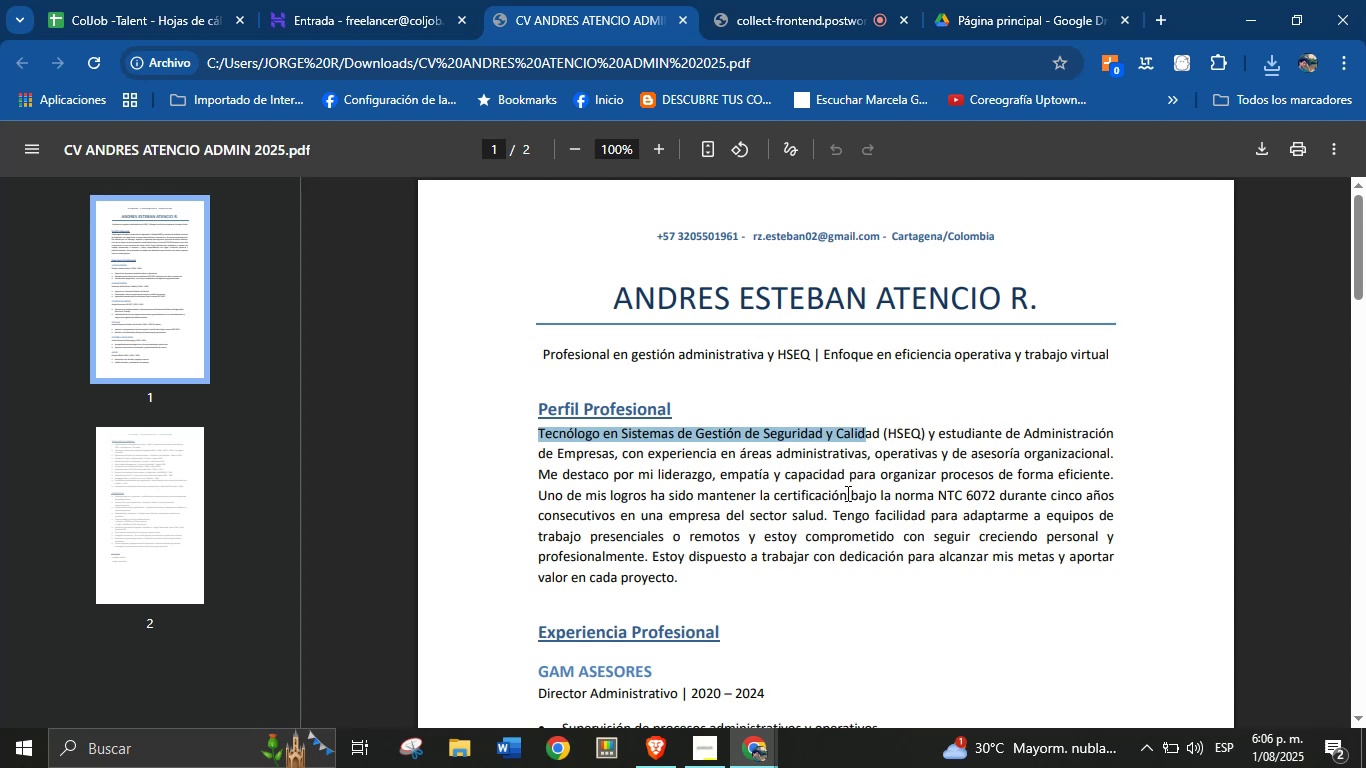 
left_click([846, 493])
 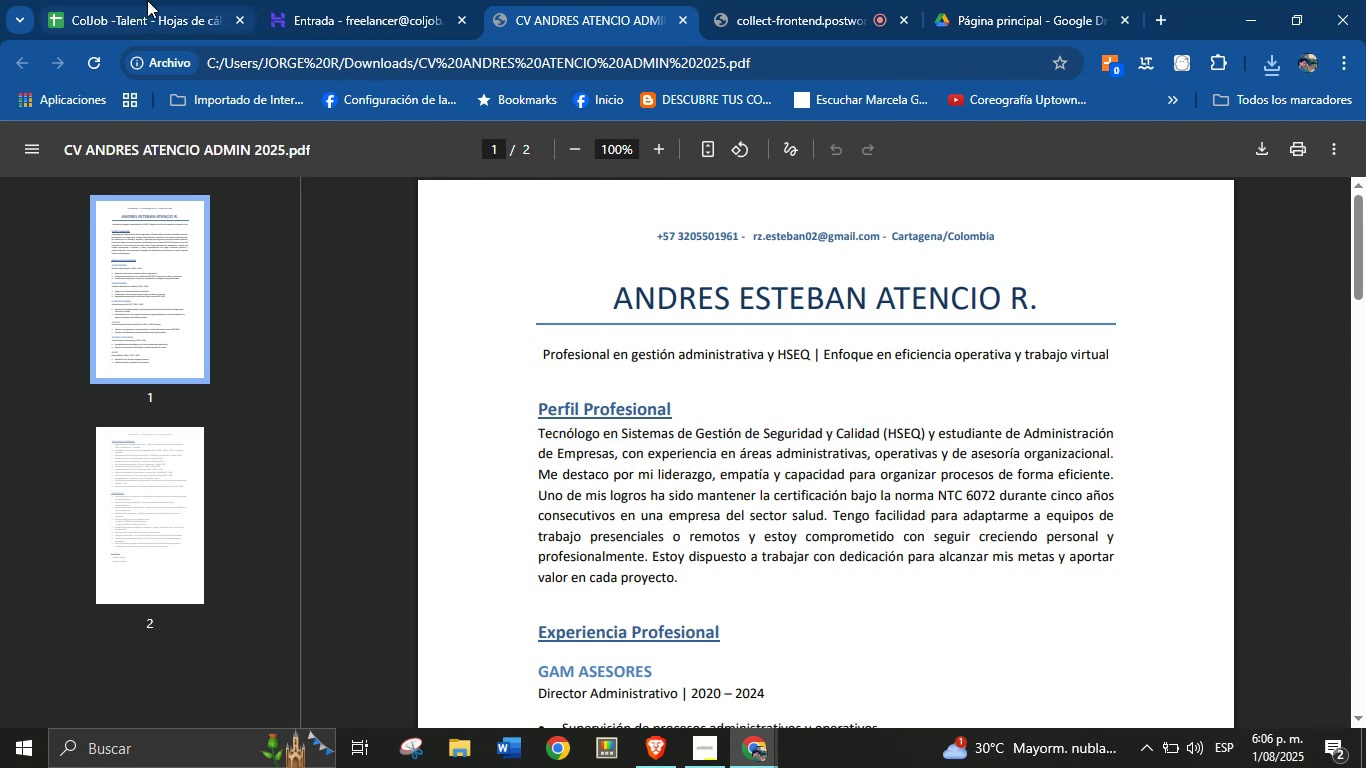 
left_click([147, 0])
 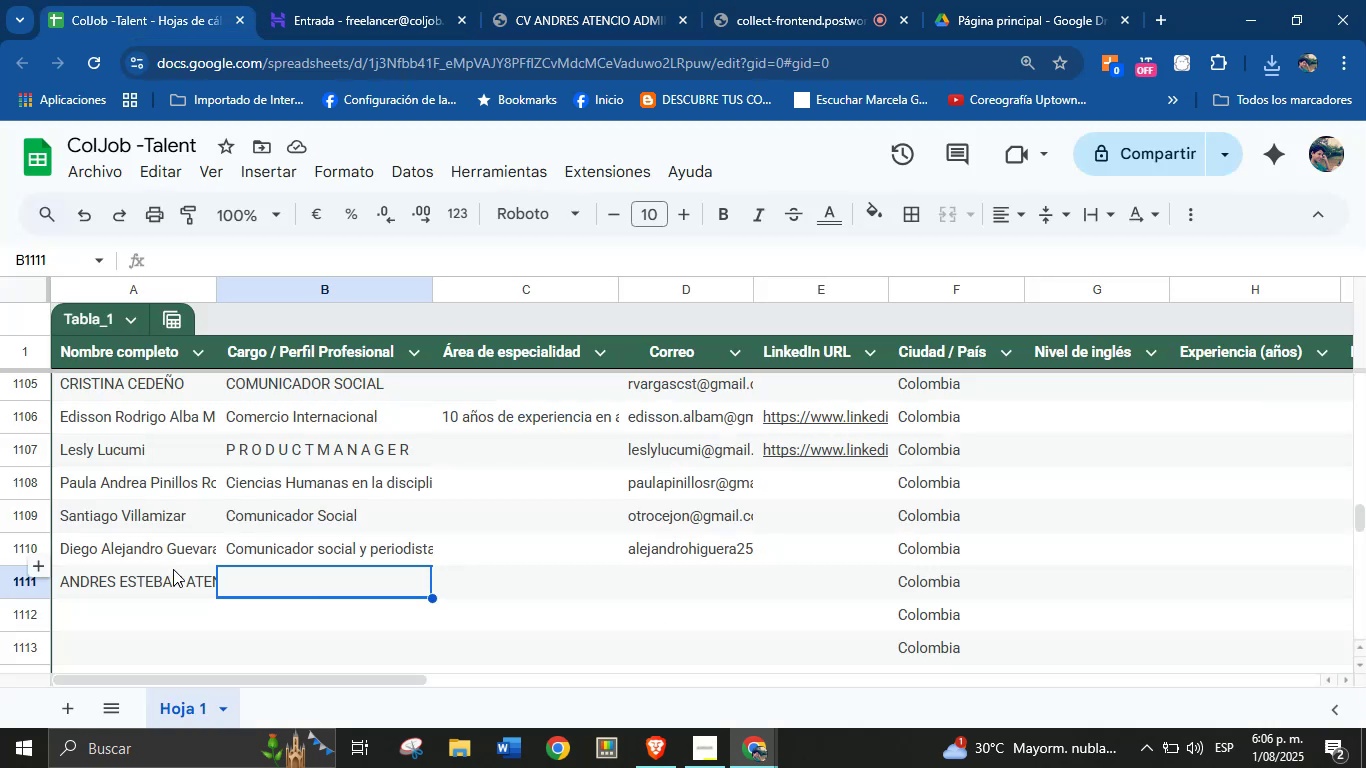 
left_click([172, 577])
 